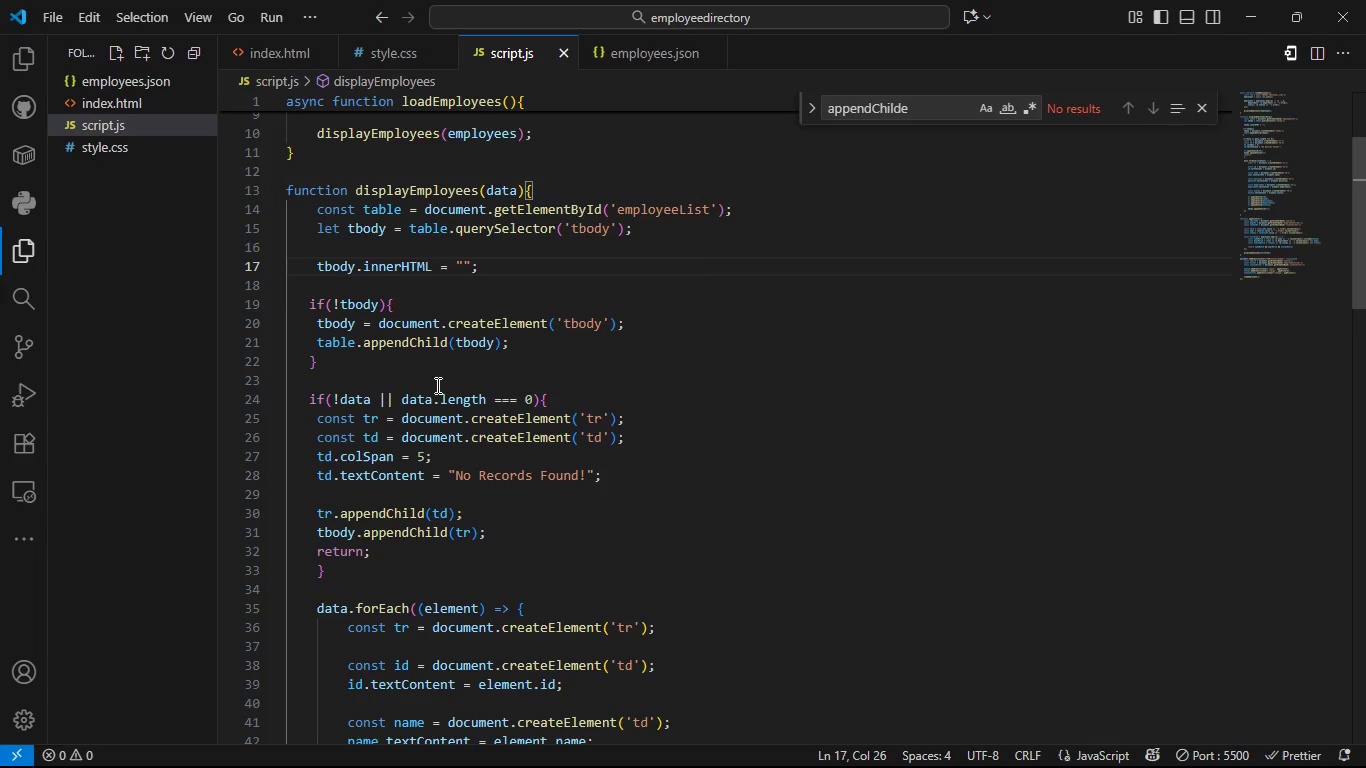 
left_click([384, 529])
 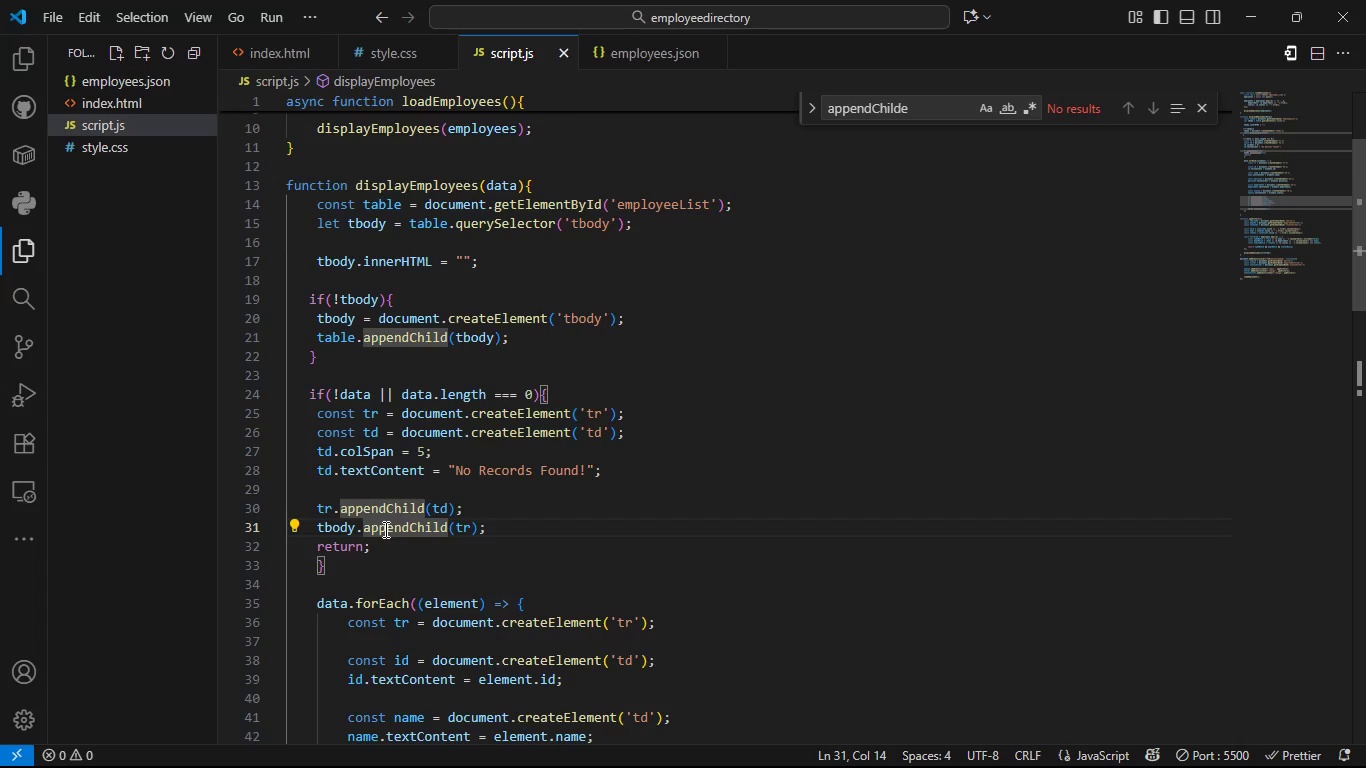 
key(Alt+Tab)
 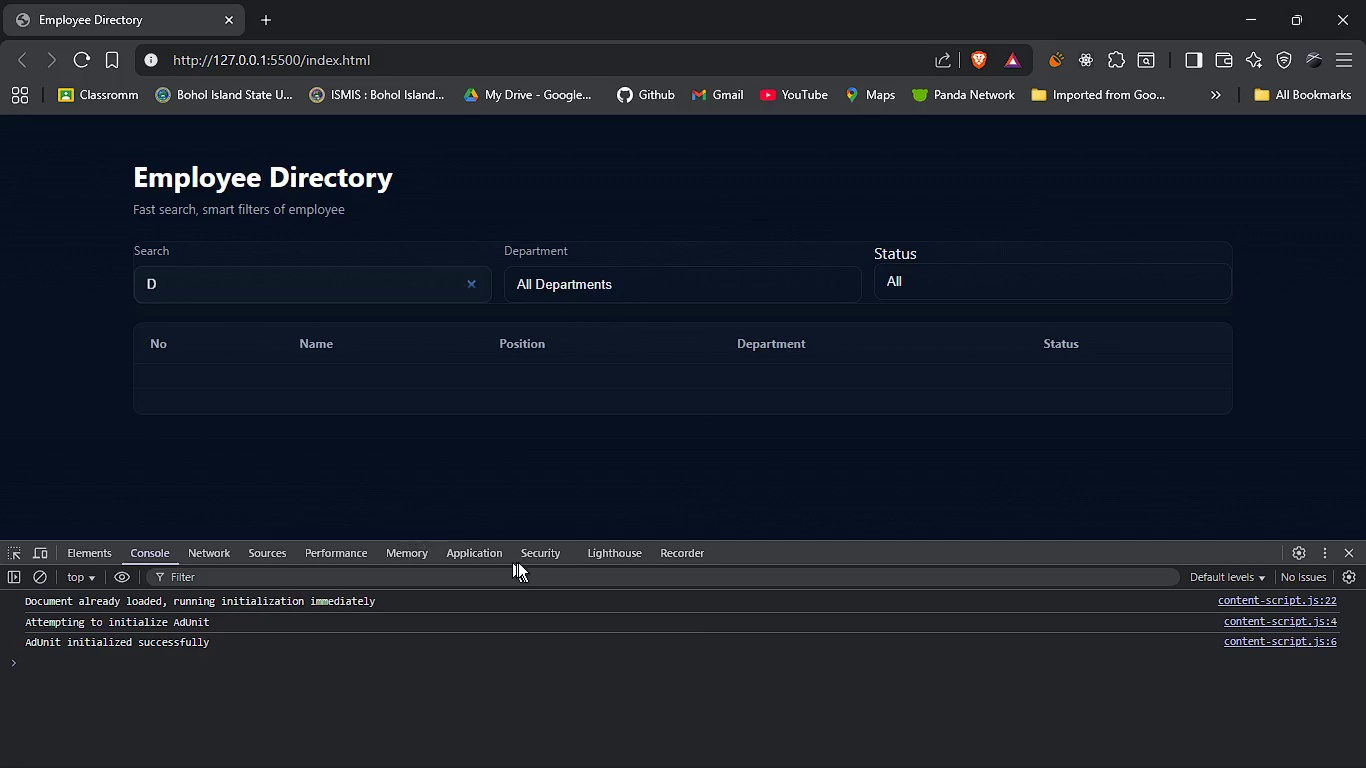 
key(Backspace)
 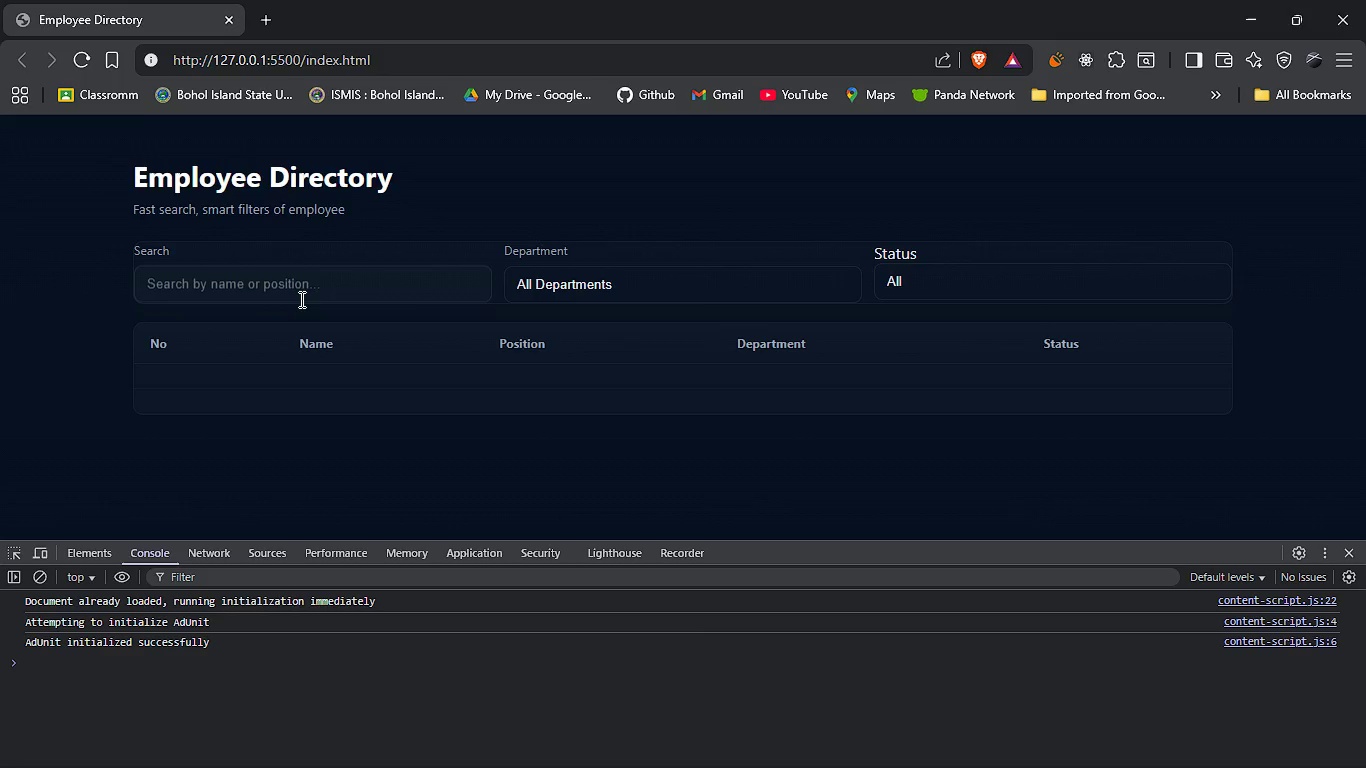 
key(D)
 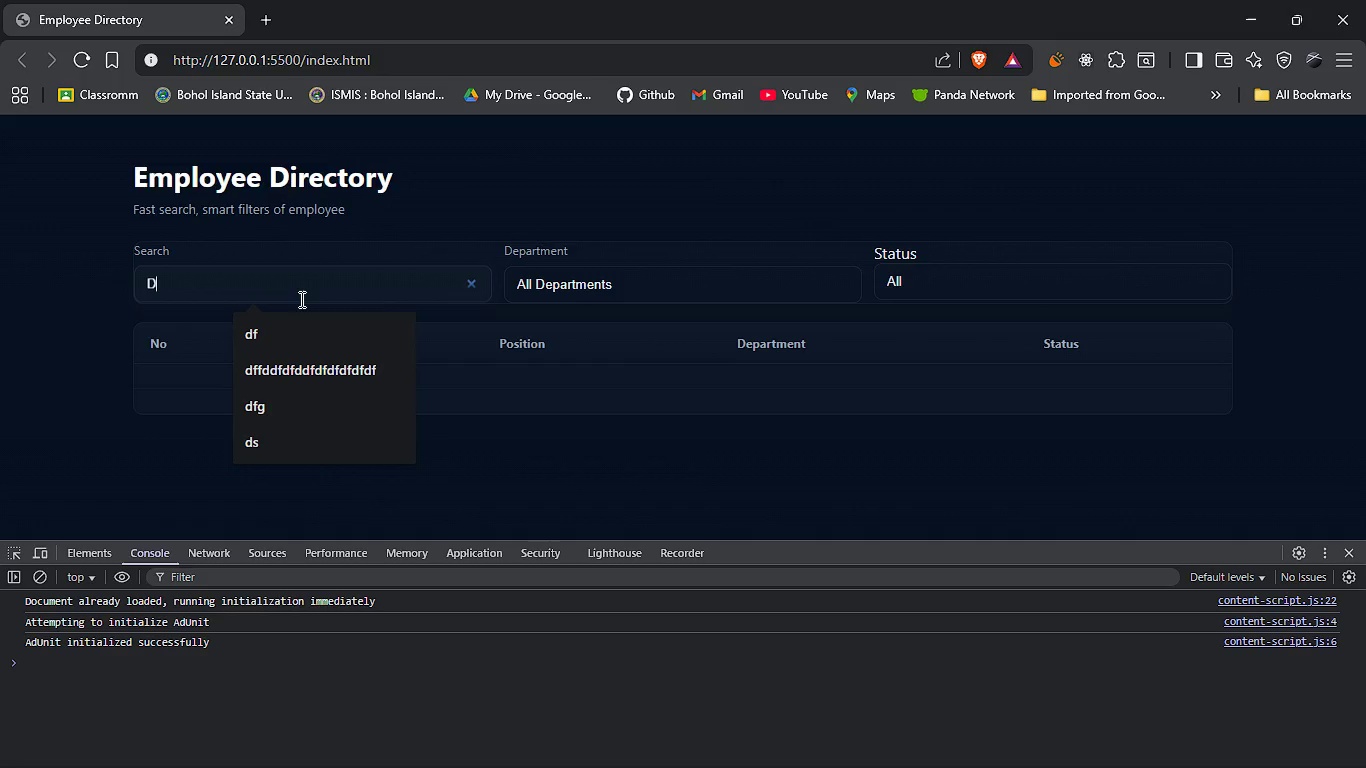 
left_click([300, 299])
 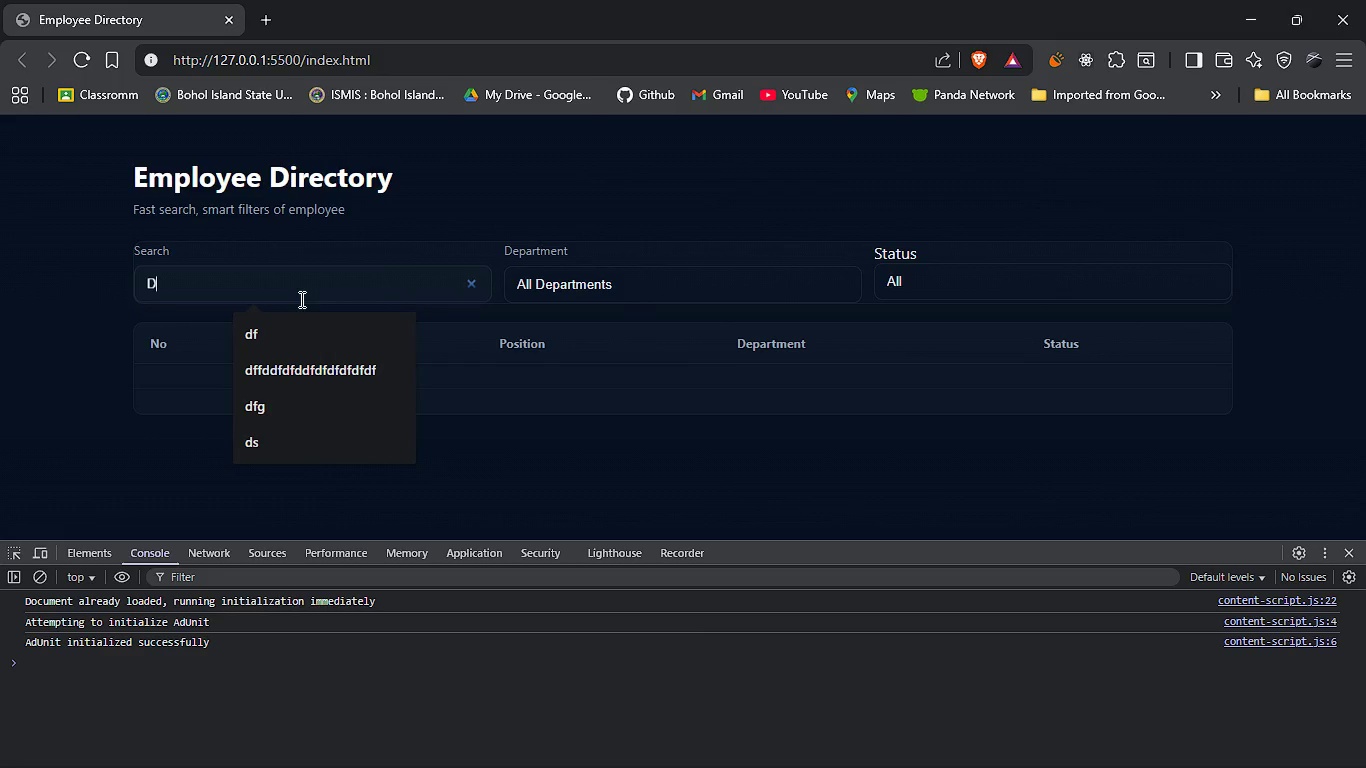 
key(Backspace)
 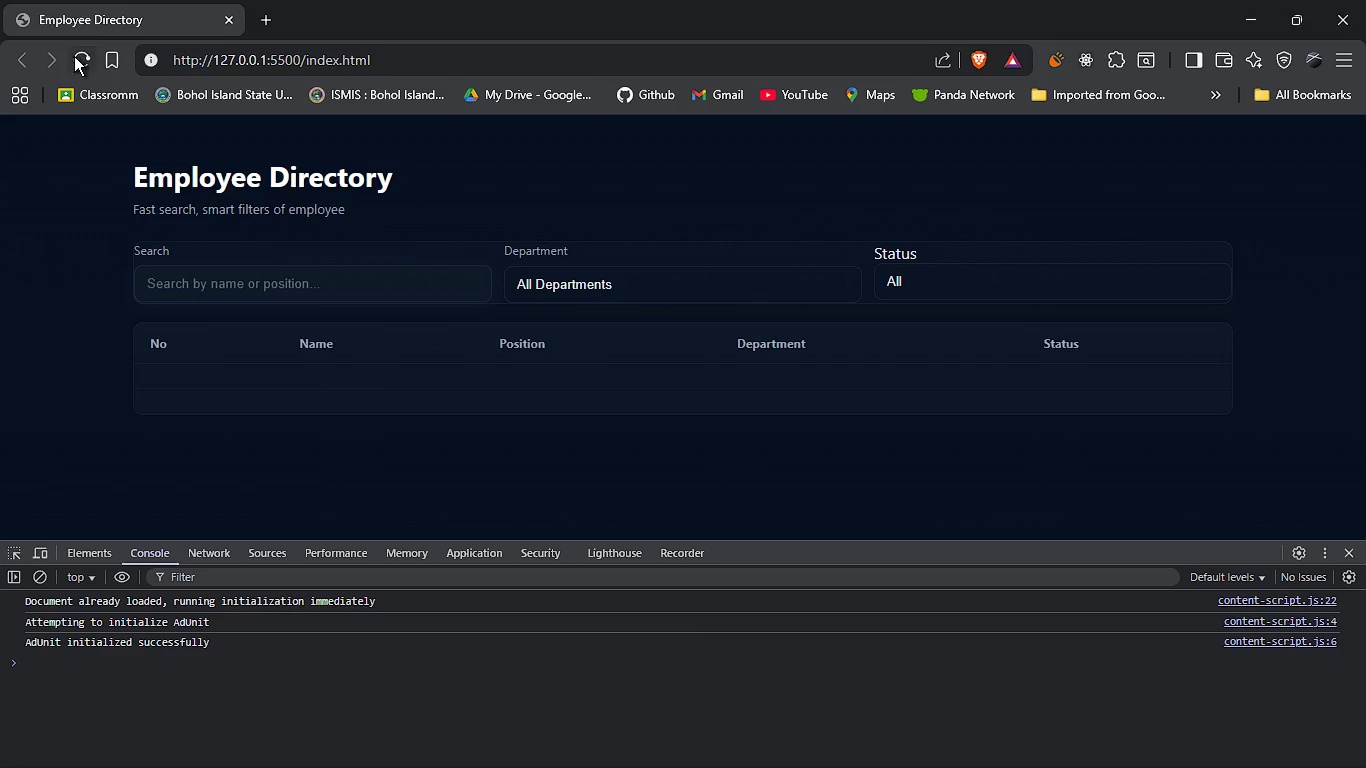 
left_click([74, 56])
 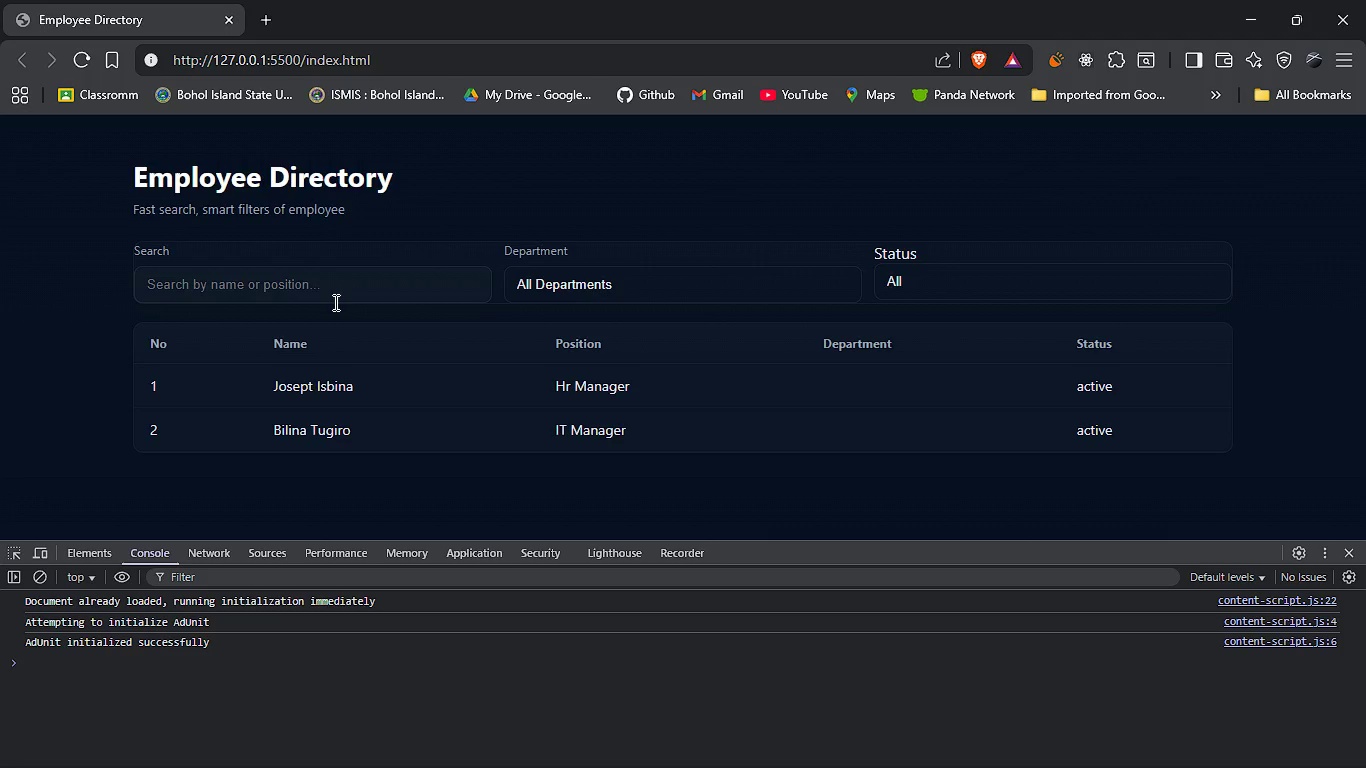 
key(Alt+AltLeft)
 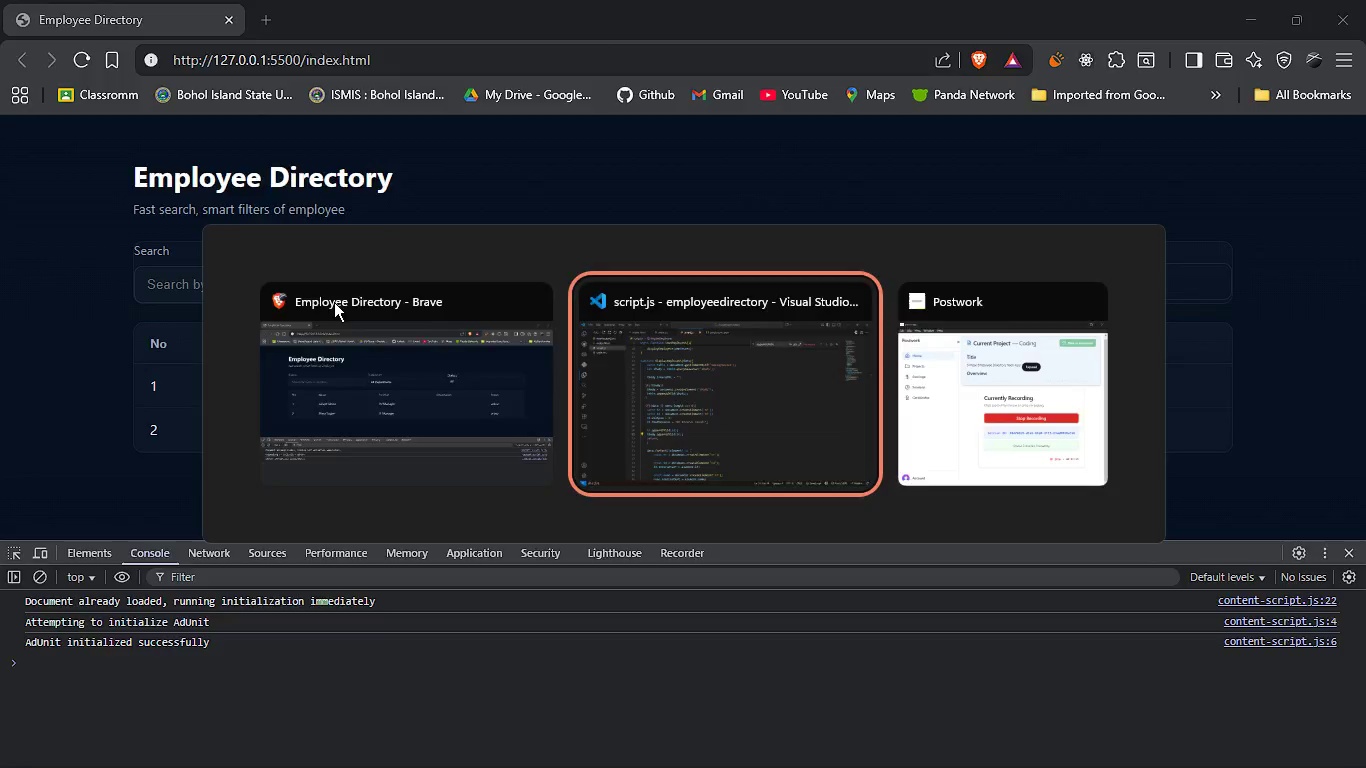 
key(Alt+Tab)
 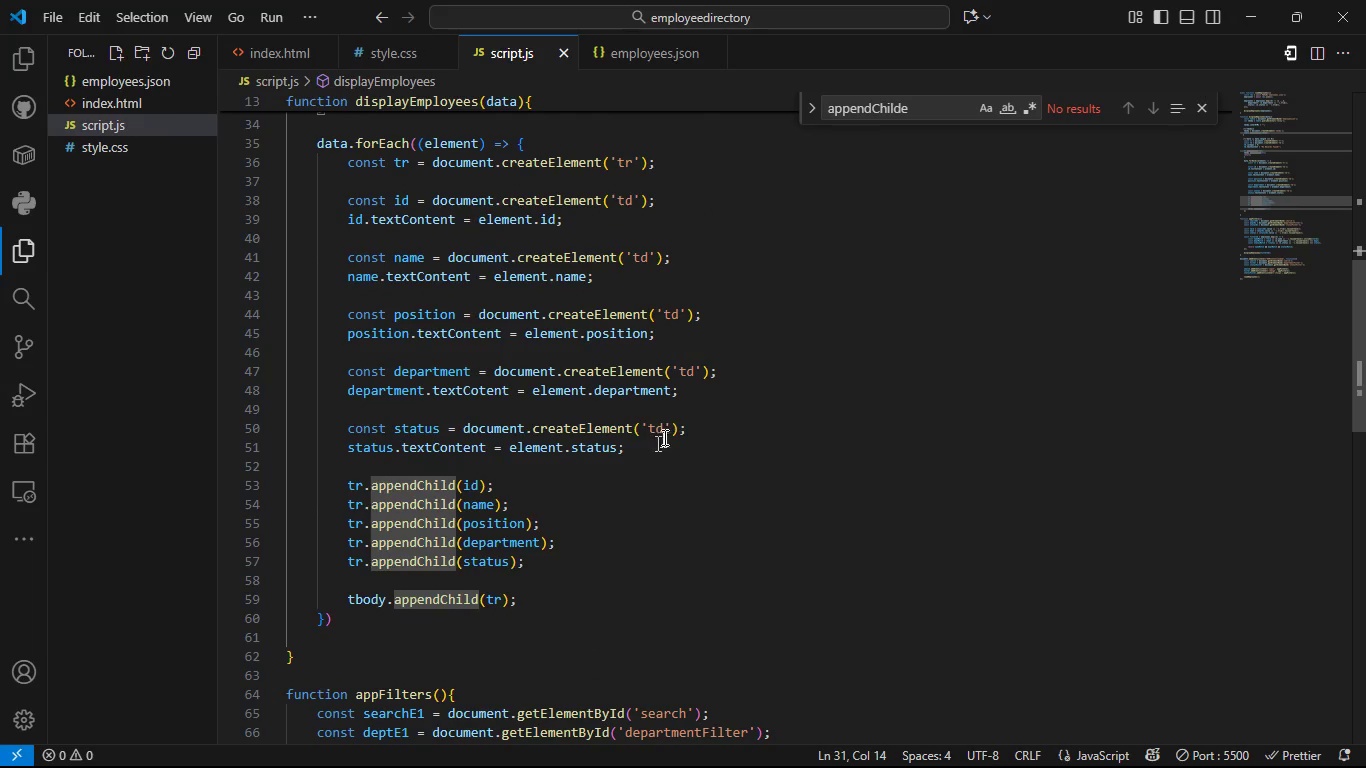 
left_click([703, 427])
 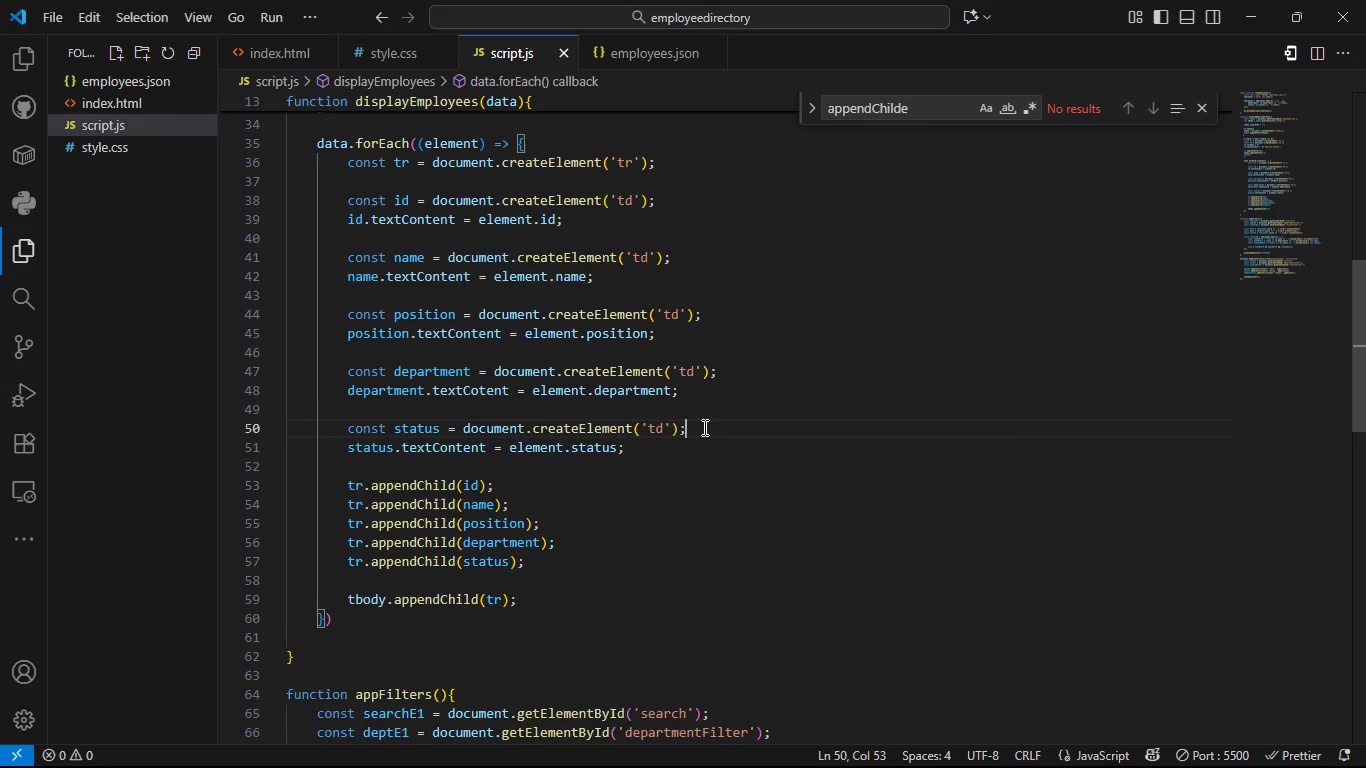 
key(Enter)
 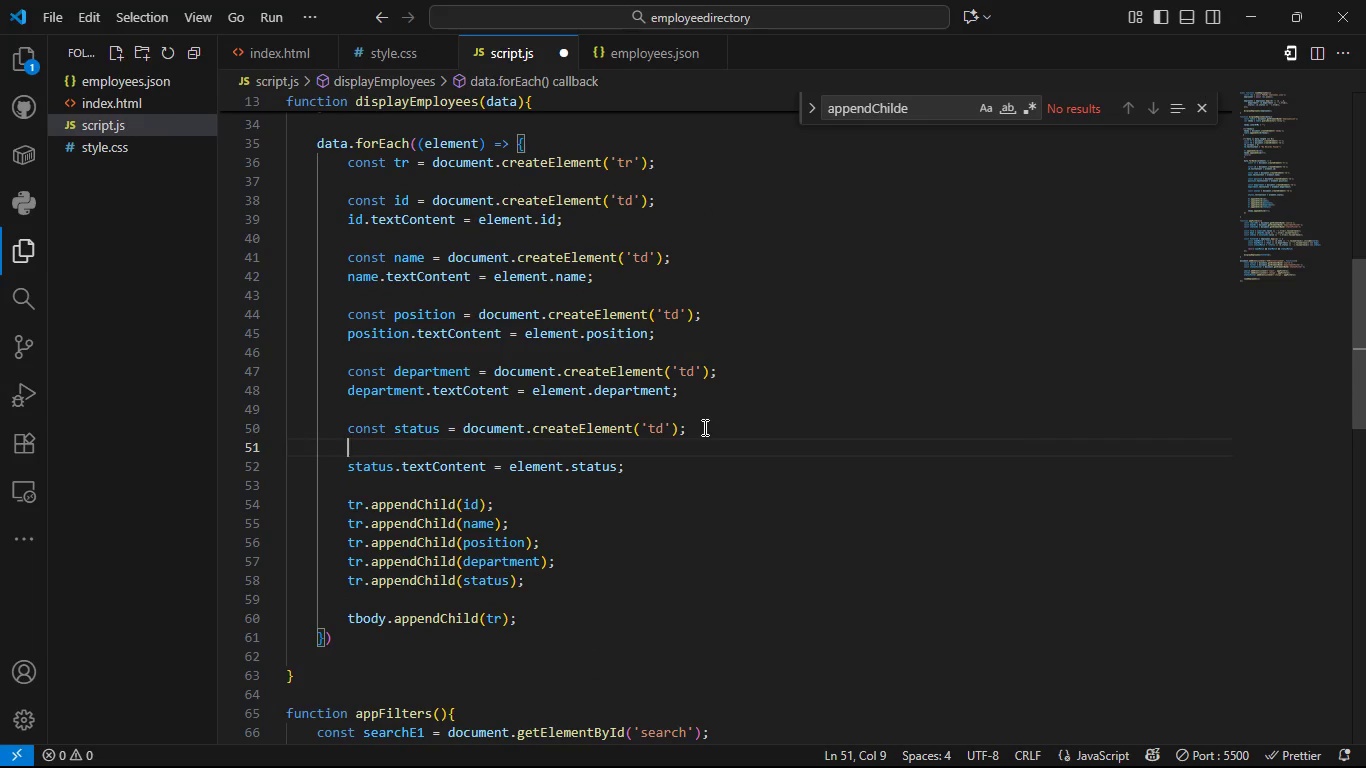 
type(CONST)
key(Backspace)
key(Backspace)
key(Backspace)
key(Backspace)
key(Backspace)
type(const badge = docue)
key(Backspace)
type(ment.createElement('span)
 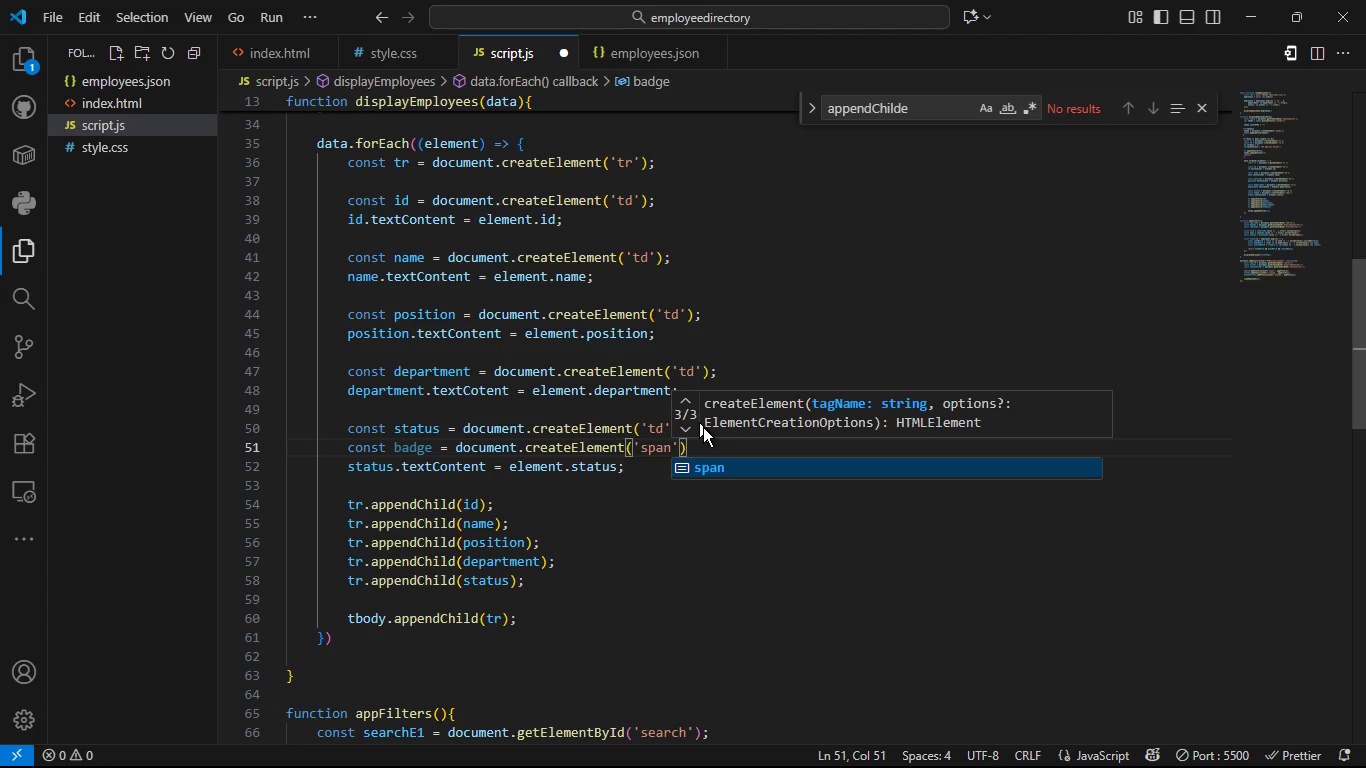 
key(Shift+ArrowRight)
 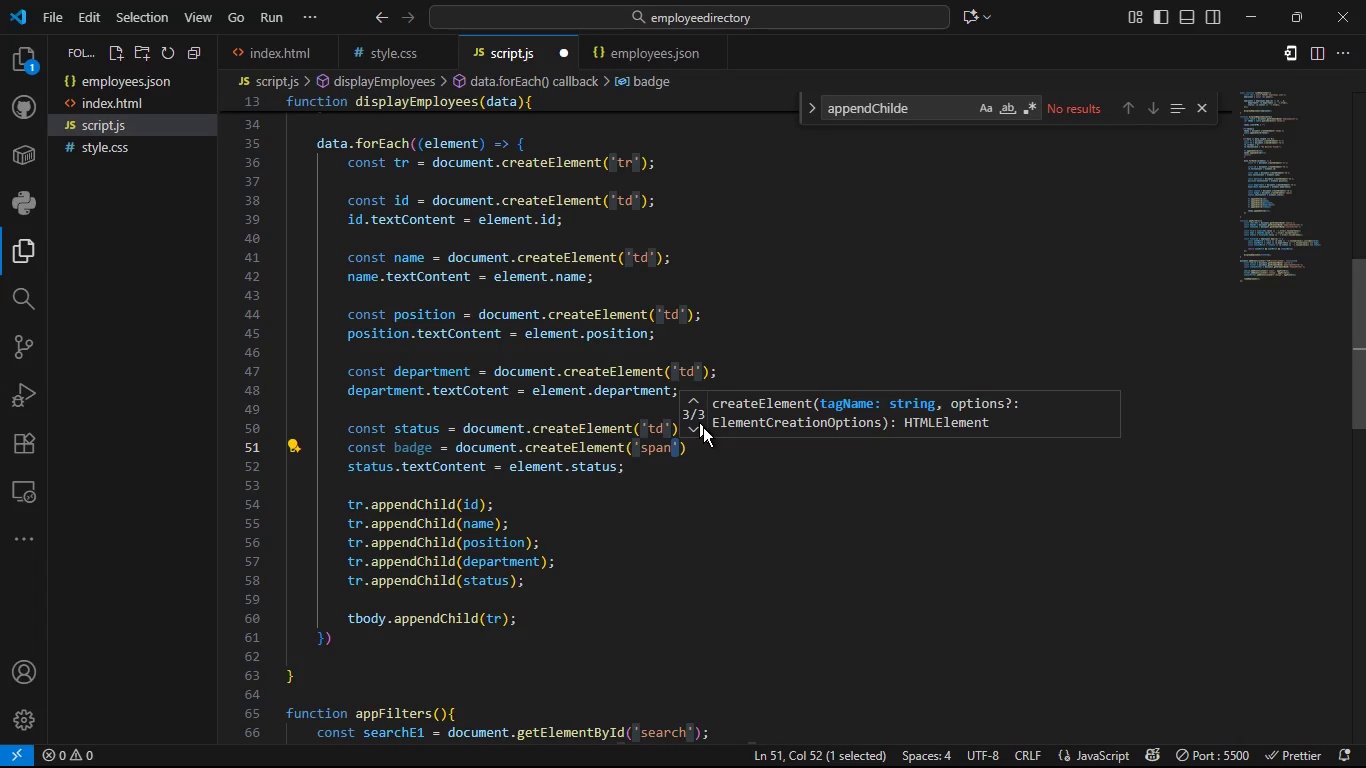 
key(ArrowRight)
 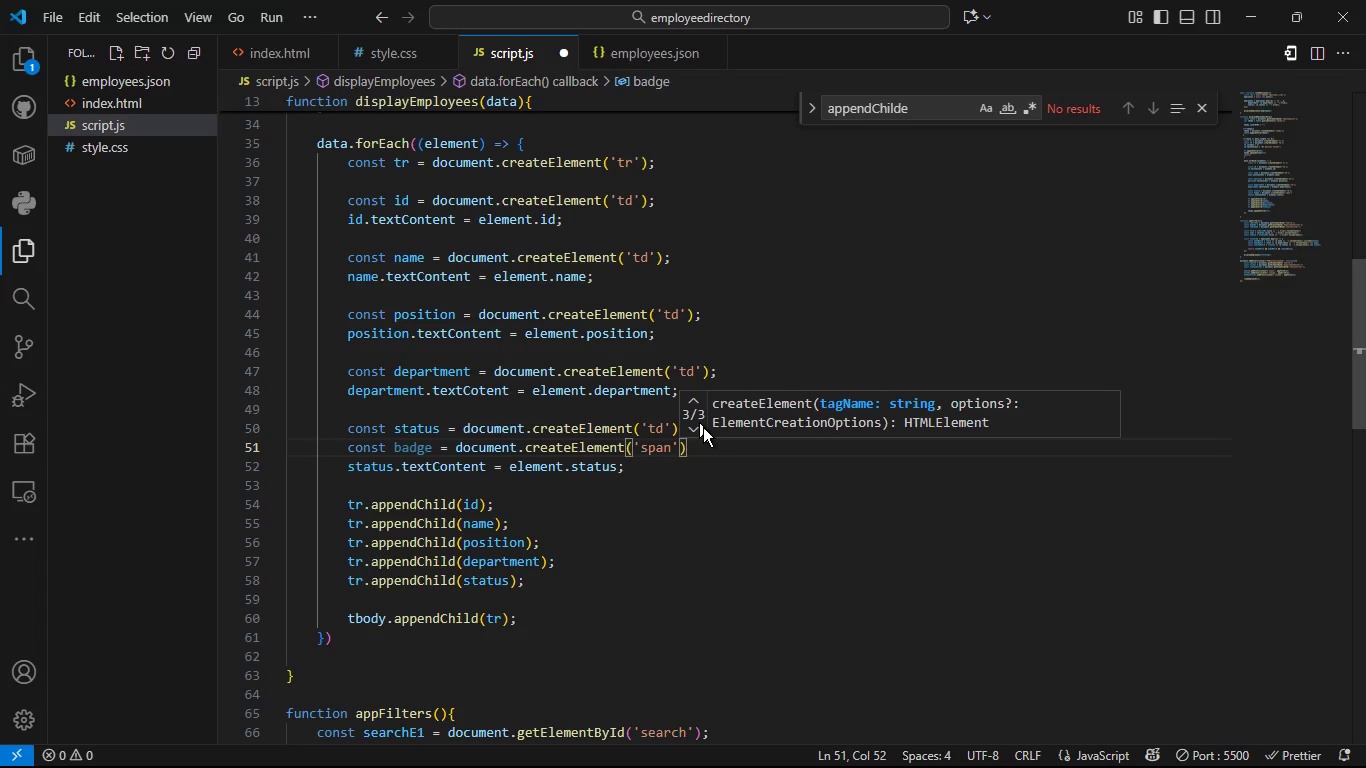 
key(Semicolon)
 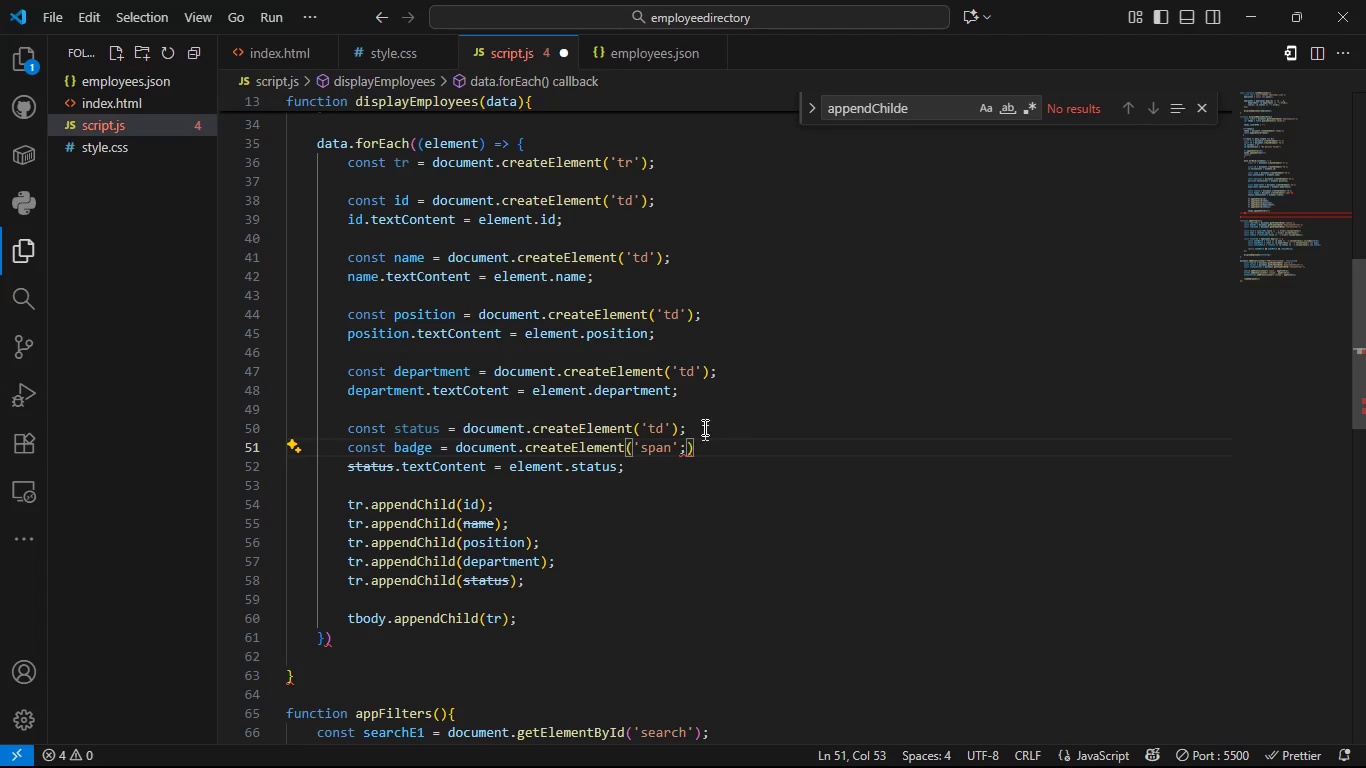 
key(Backspace)
 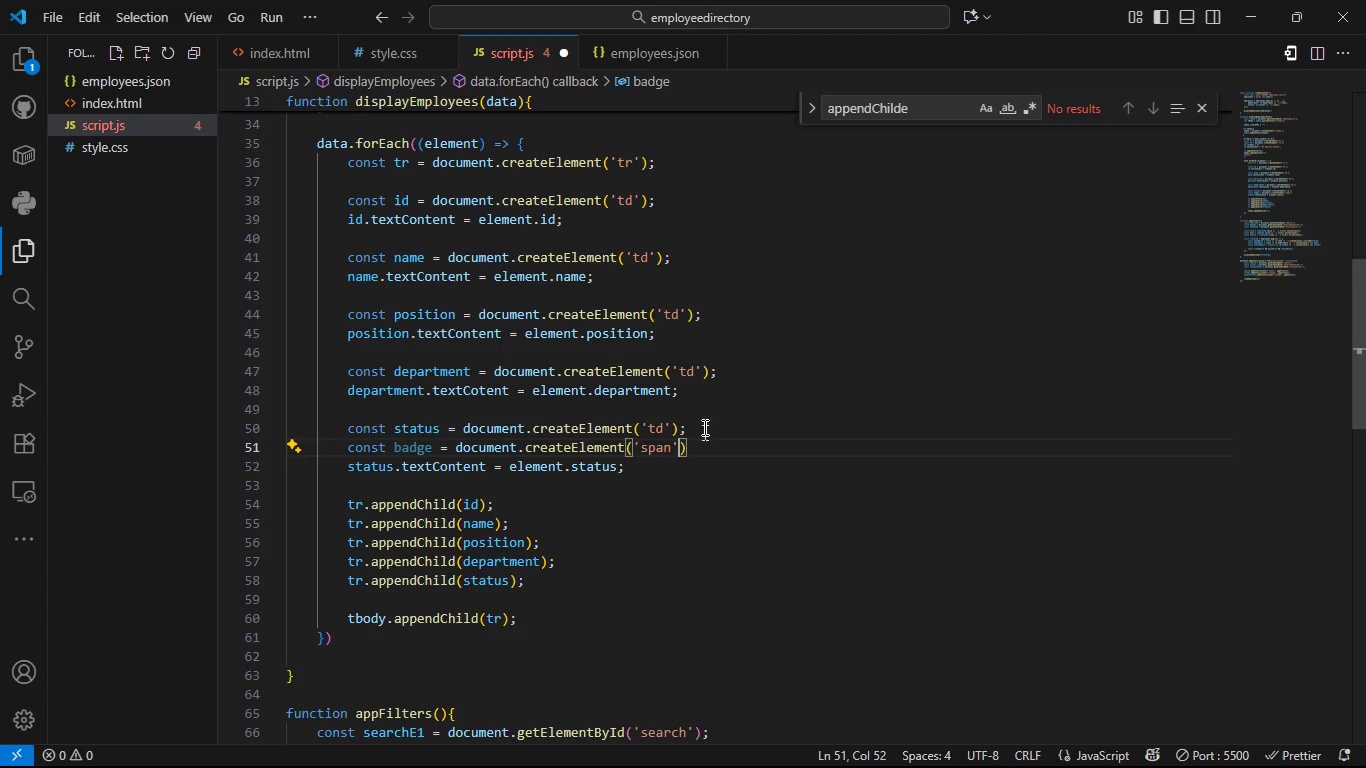 
key(ArrowRight)
 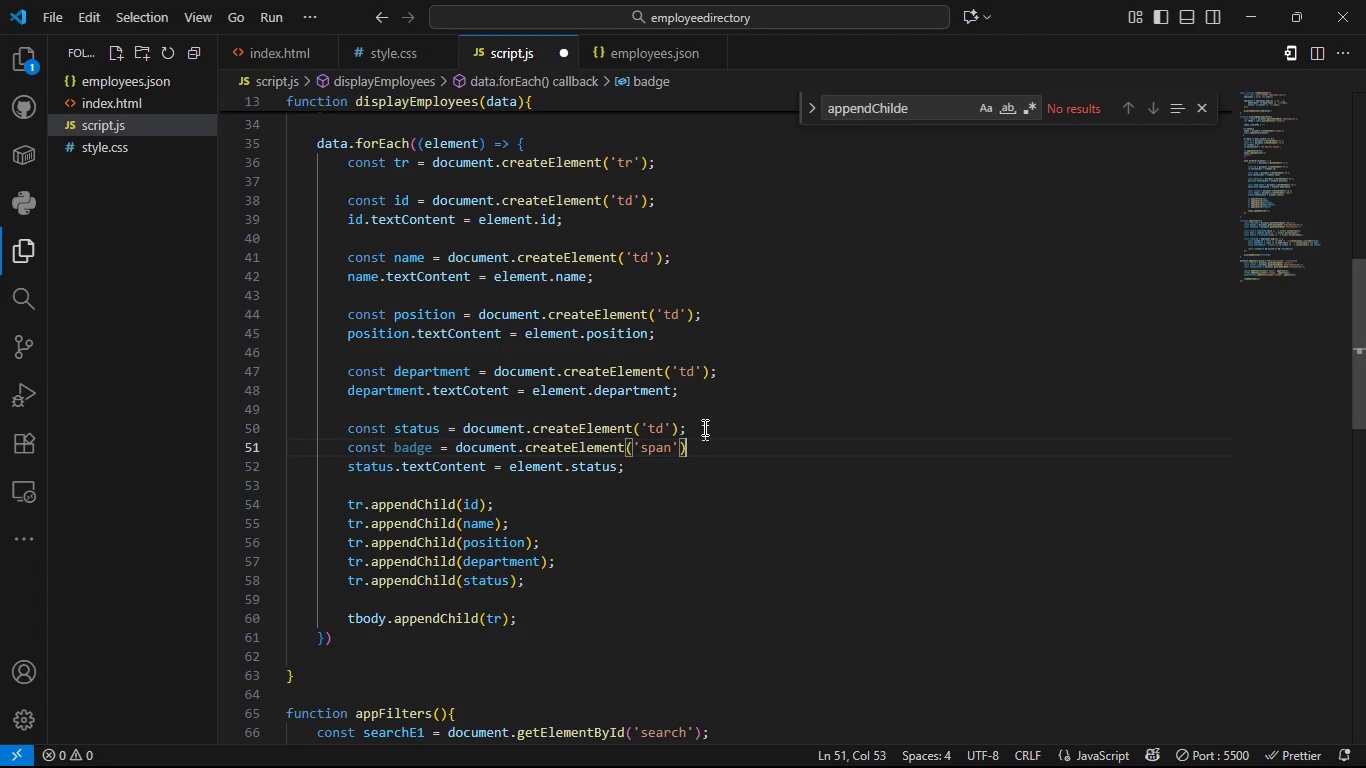 
key(Semicolon)
 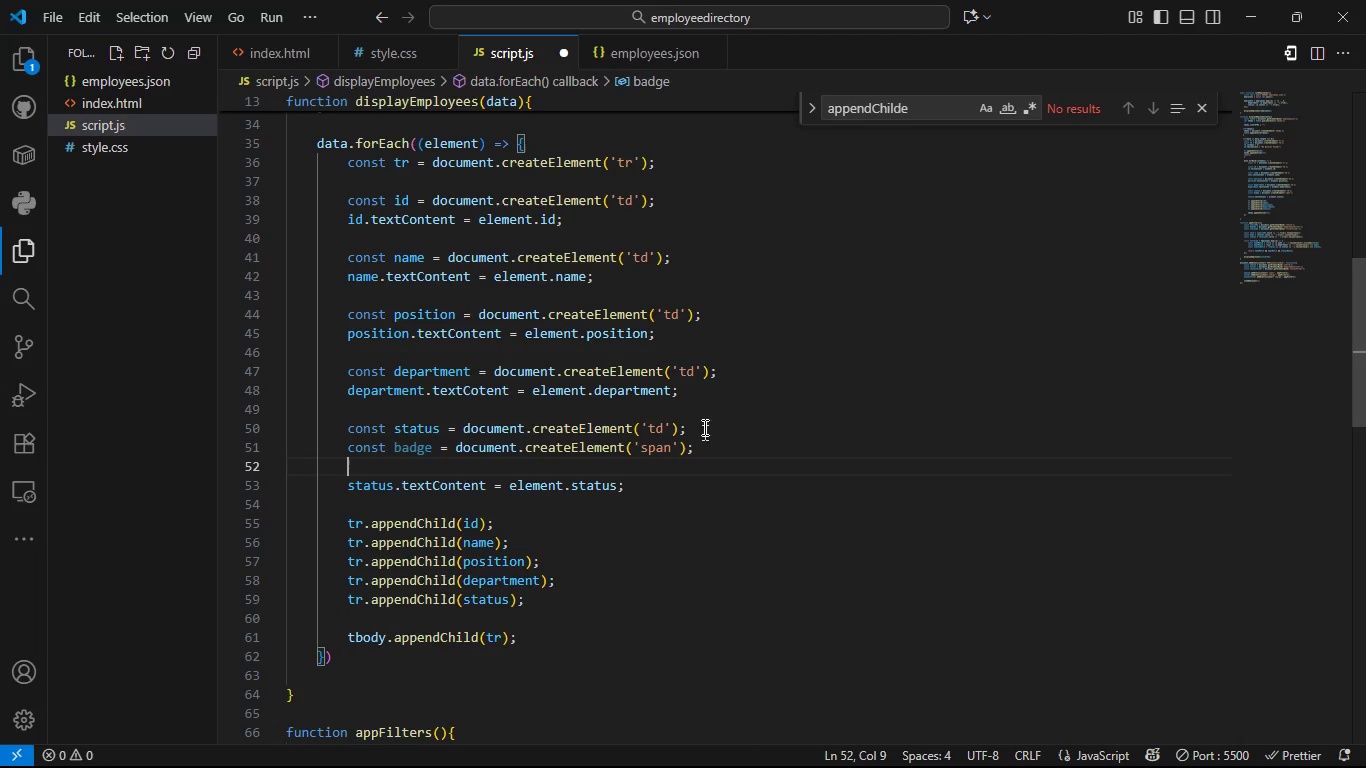 
key(Enter)
 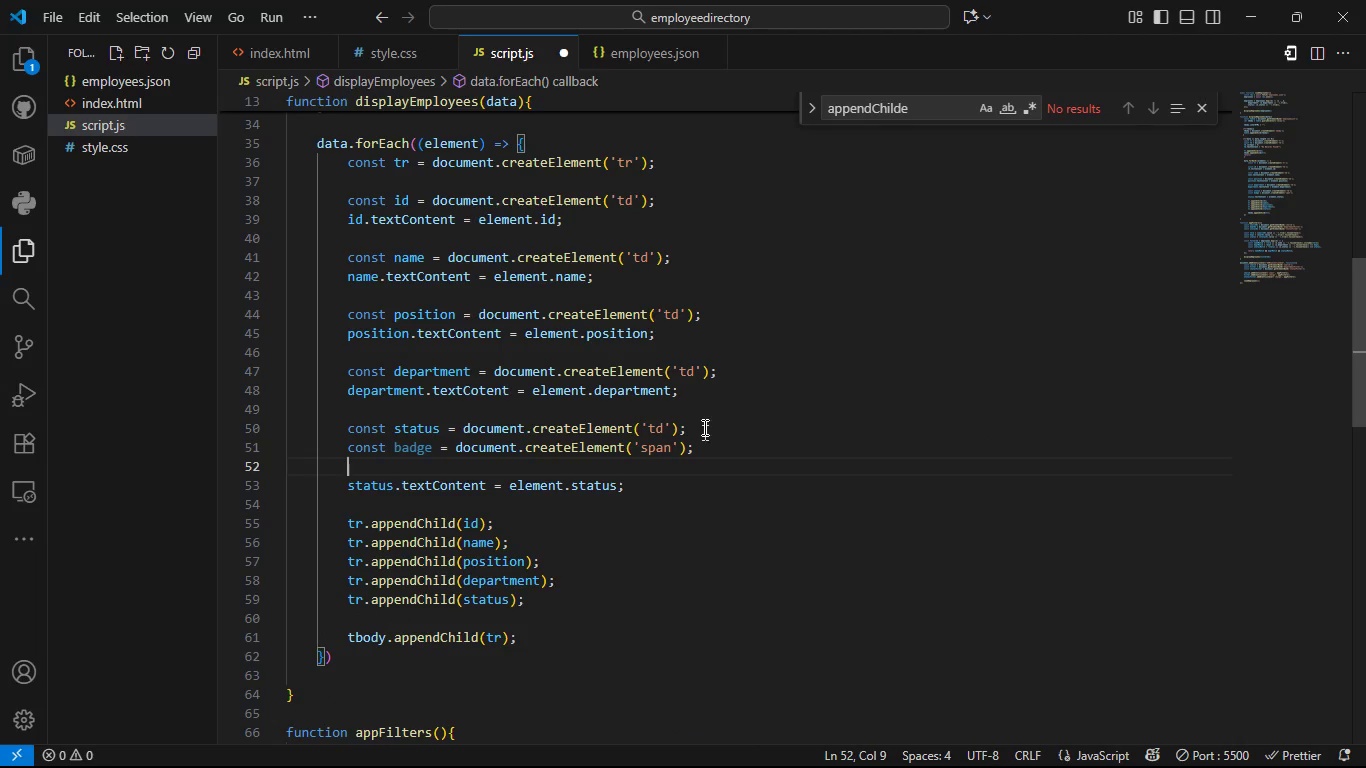 
type(conat )
key(Backspace)
key(Backspace)
key(Backspace)
type(st normalizedst)
key(Backspace)
key(Backspace)
type(Status = )
 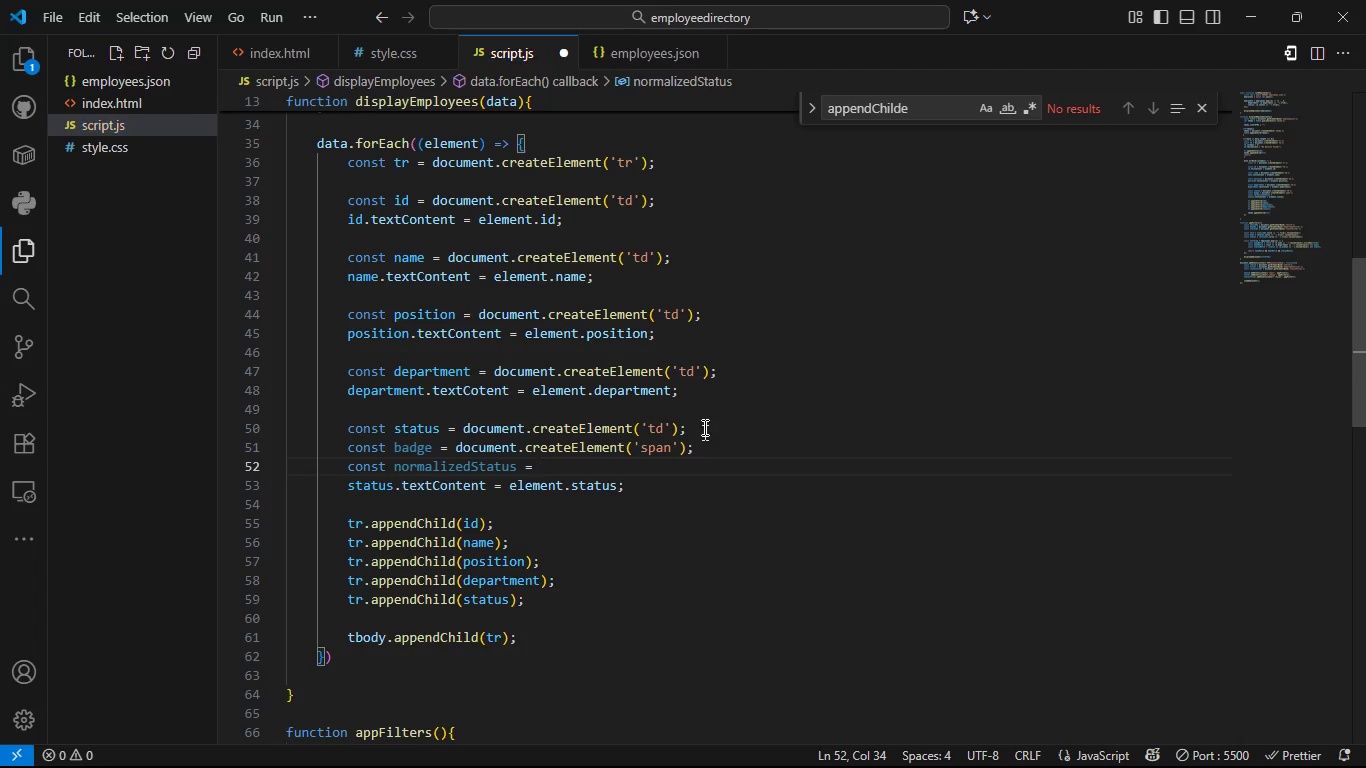 
type((elem)
key(Tab)
type(.status || ')
 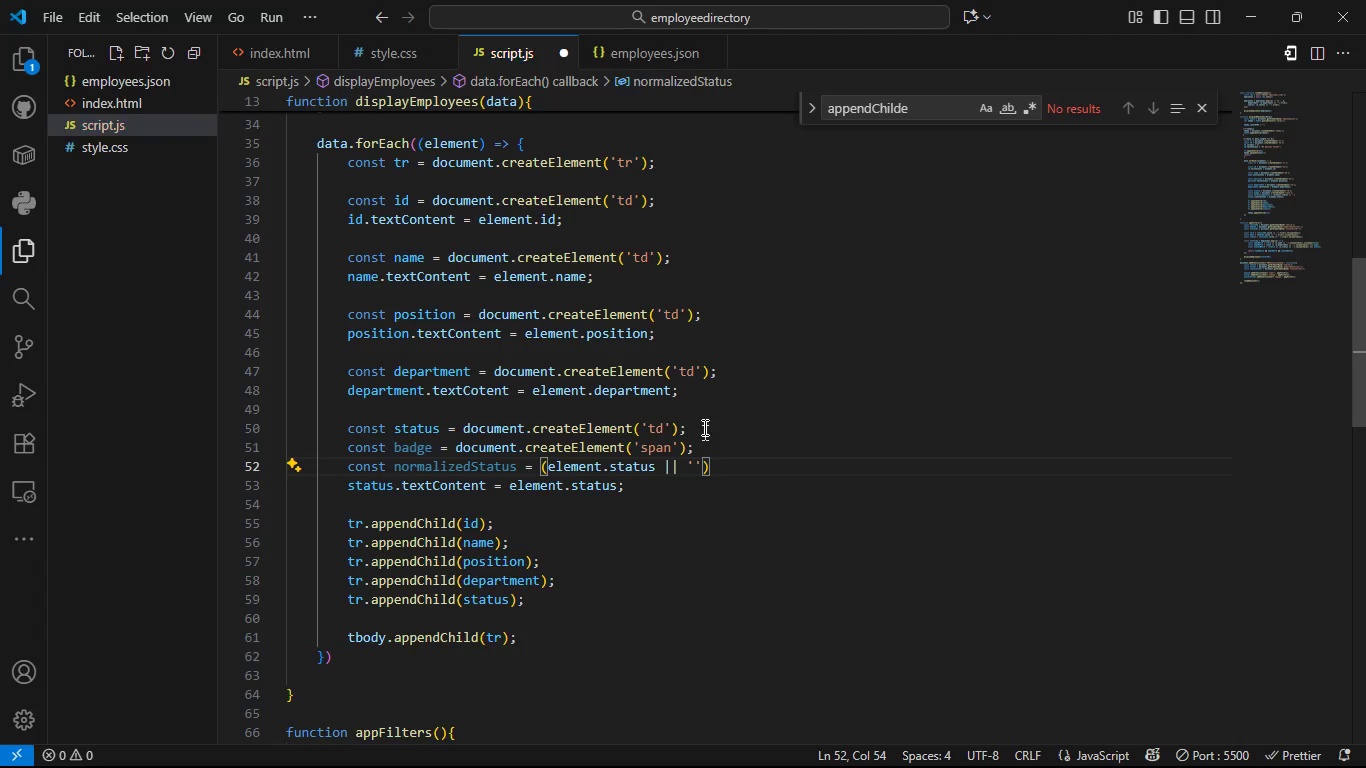 
key(ArrowRight)
 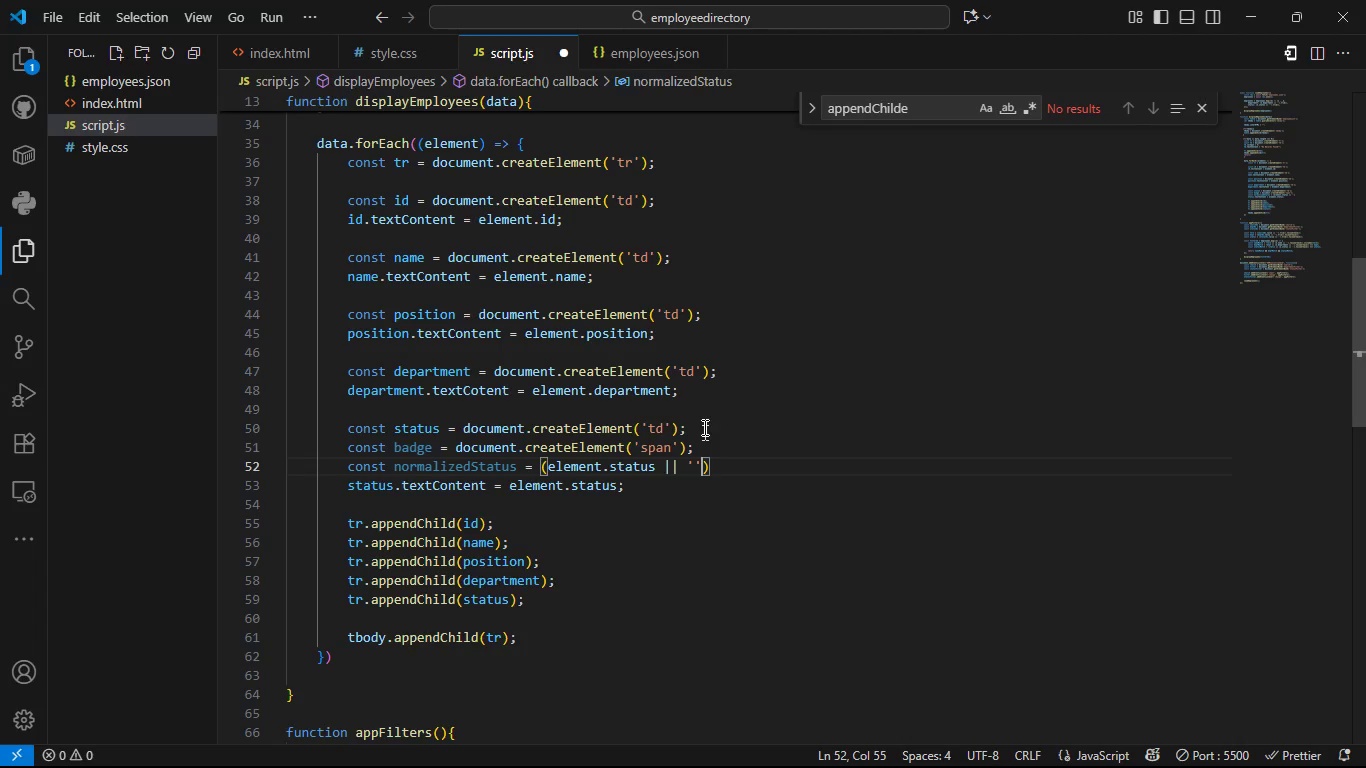 
key(ArrowRight)
 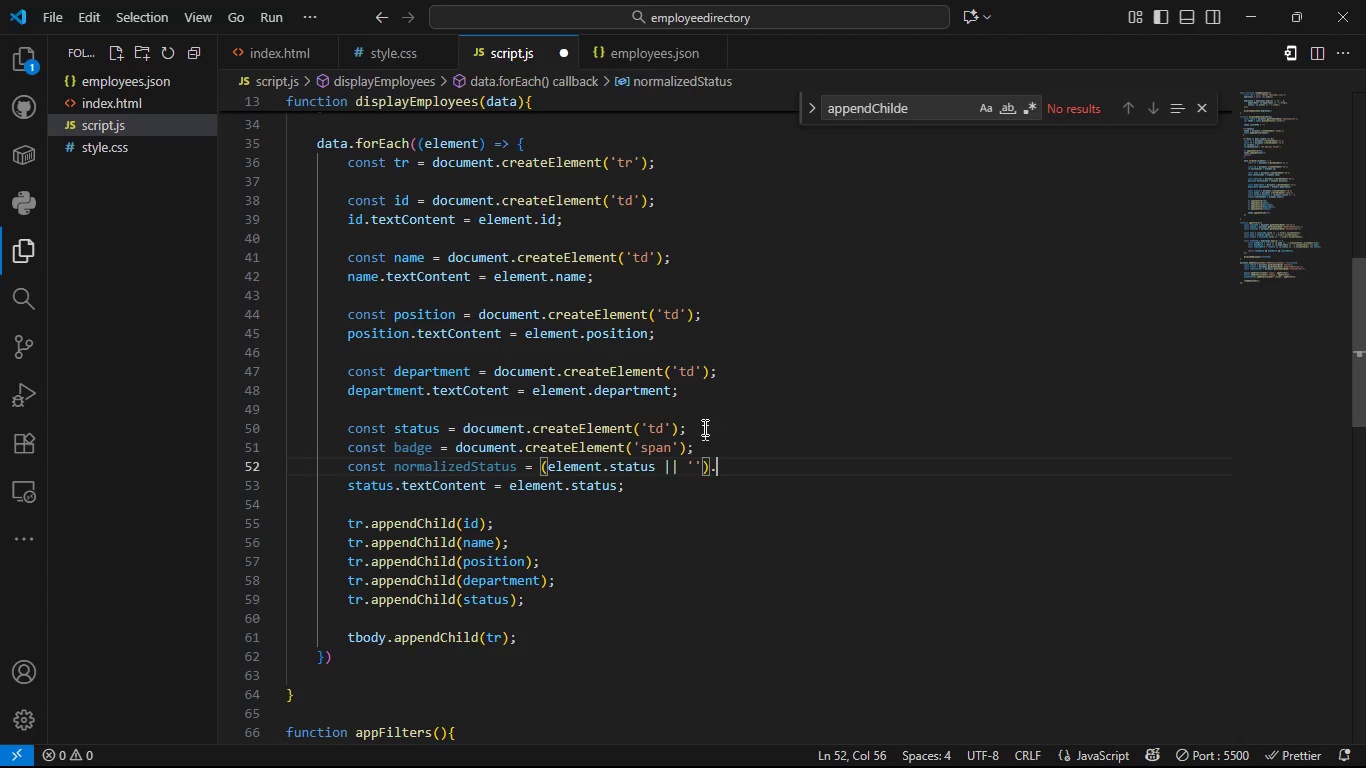 
type(.to)
key(Backspace)
key(Backspace)
type(rim)
key(Backspace)
key(Backspace)
key(Backspace)
type(ti)
key(Backspace)
type(rim()
 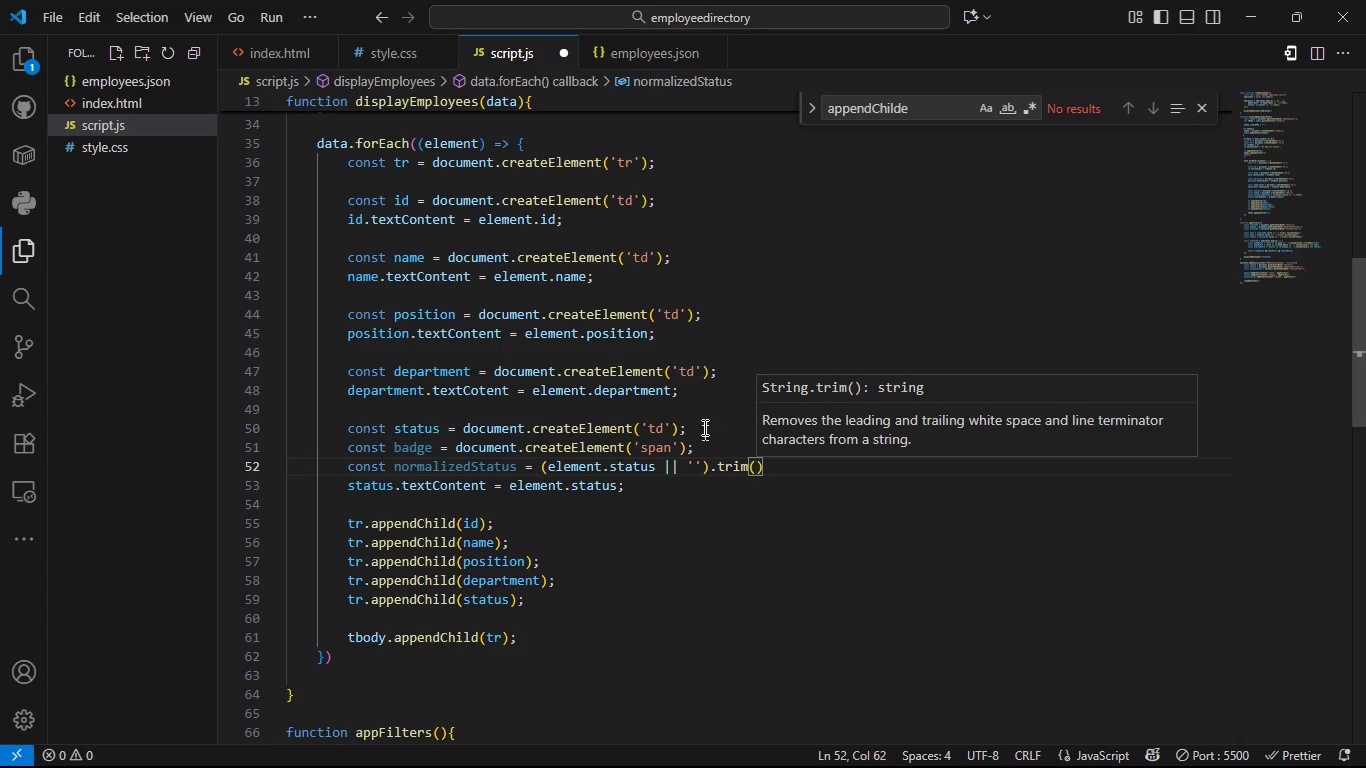 
key(ArrowRight)
 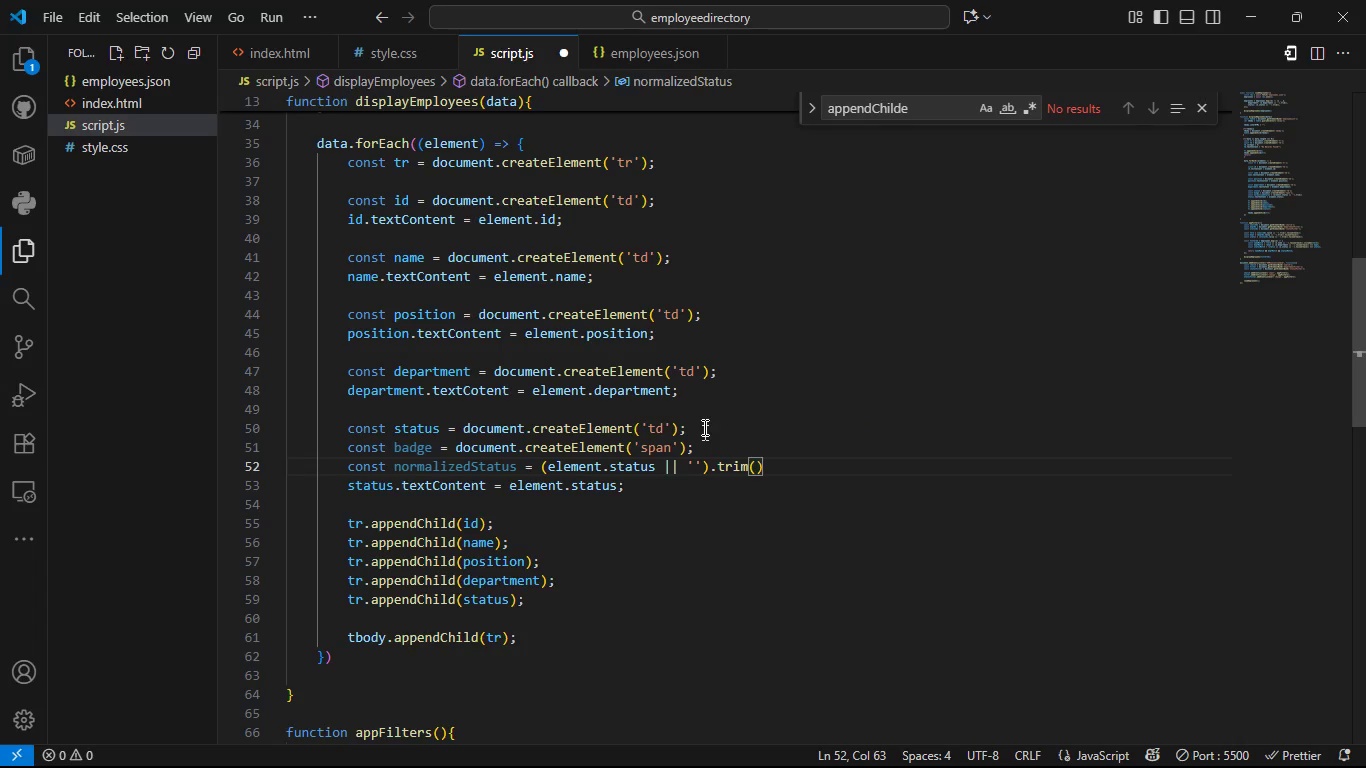 
type(.to)
key(Tab)
type(()
 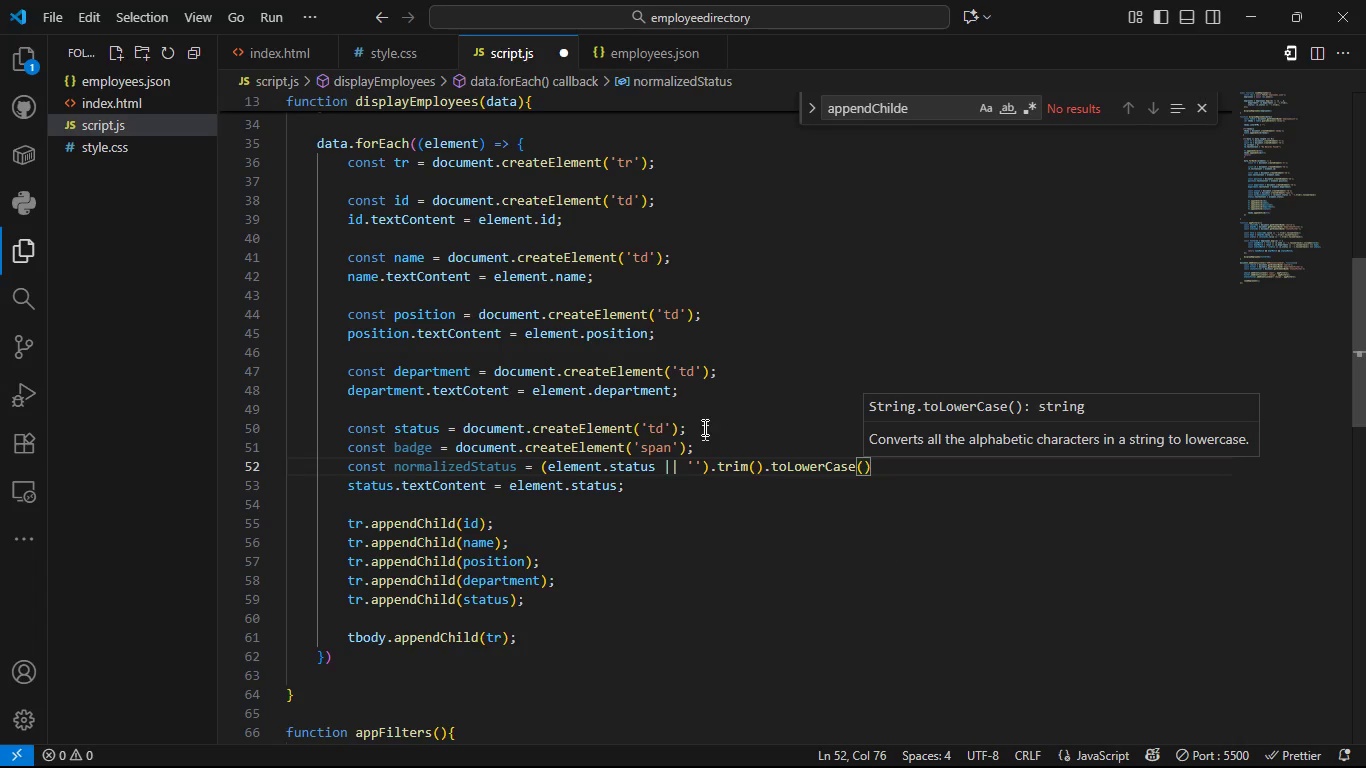 
key(ArrowRight)
 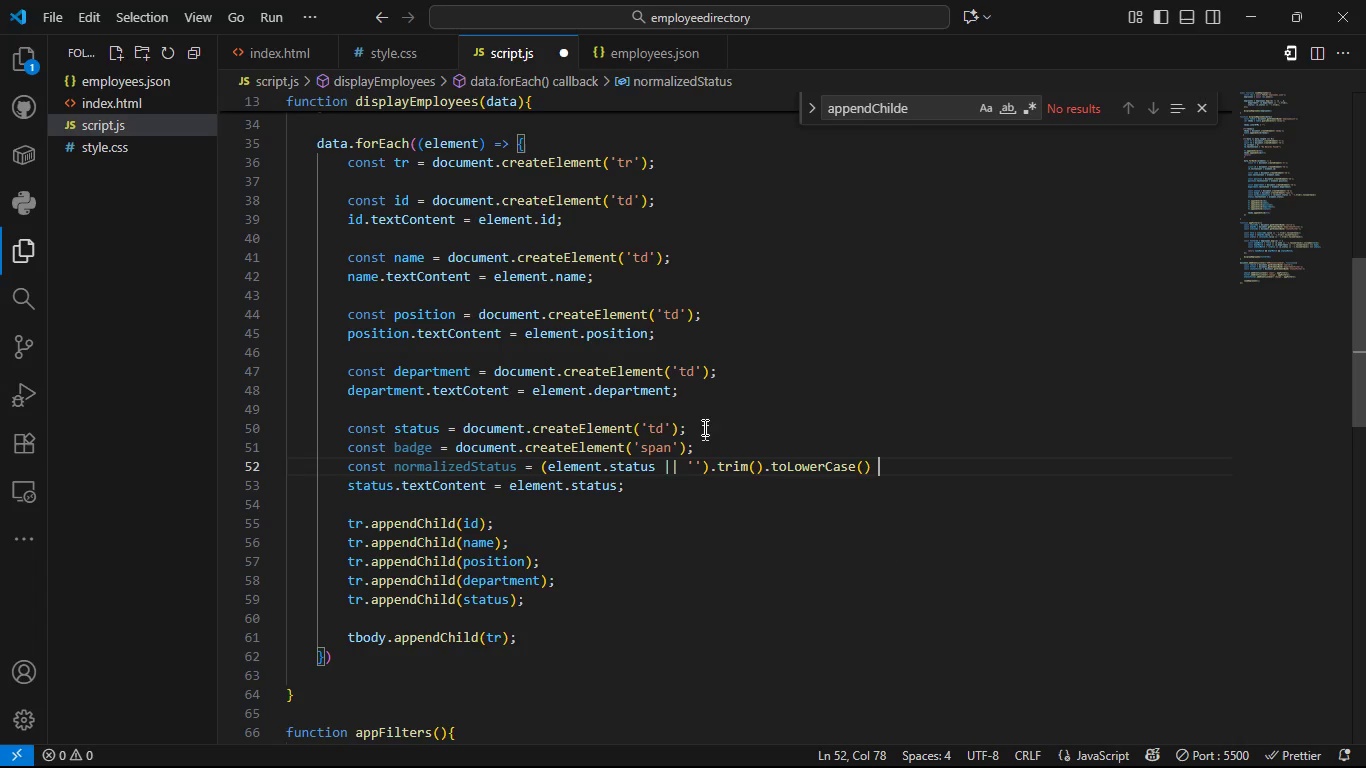 
key(Space)
 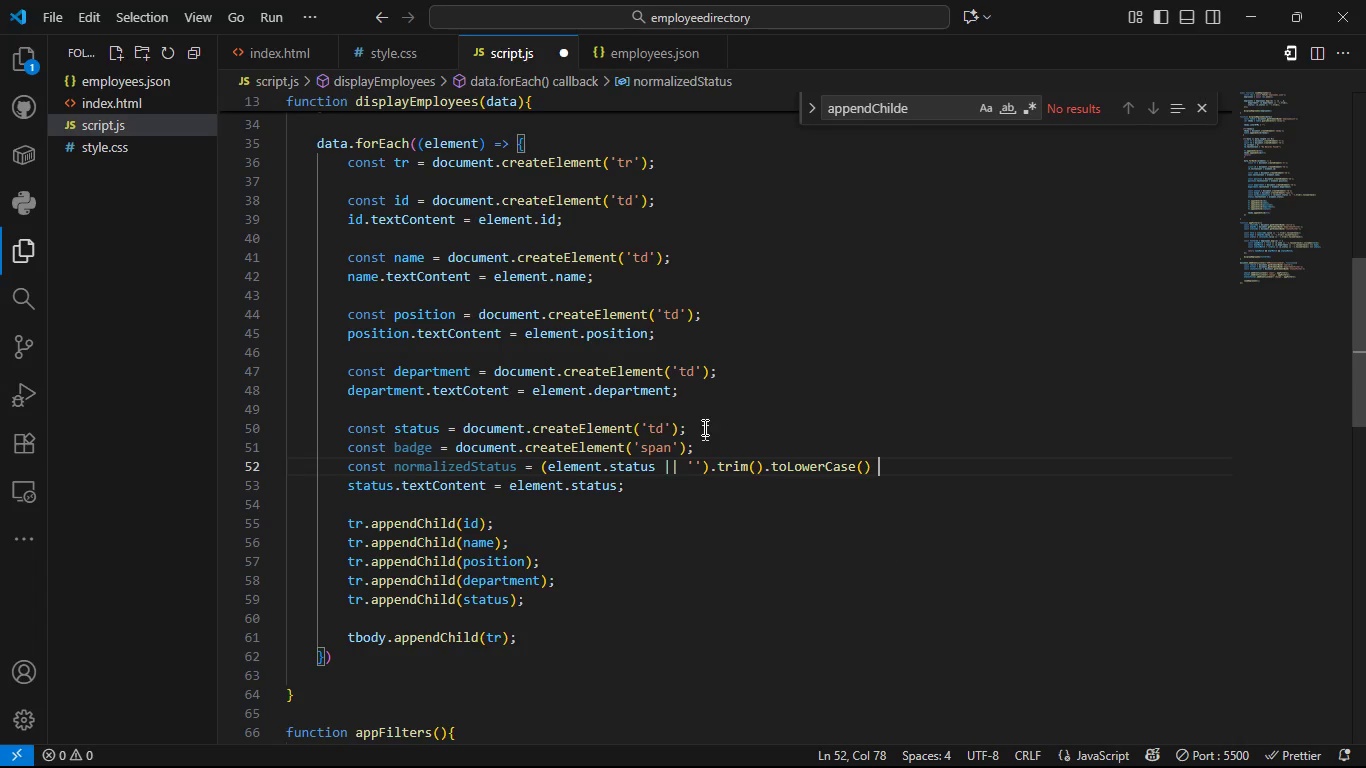 
key(Shift+Slash)
 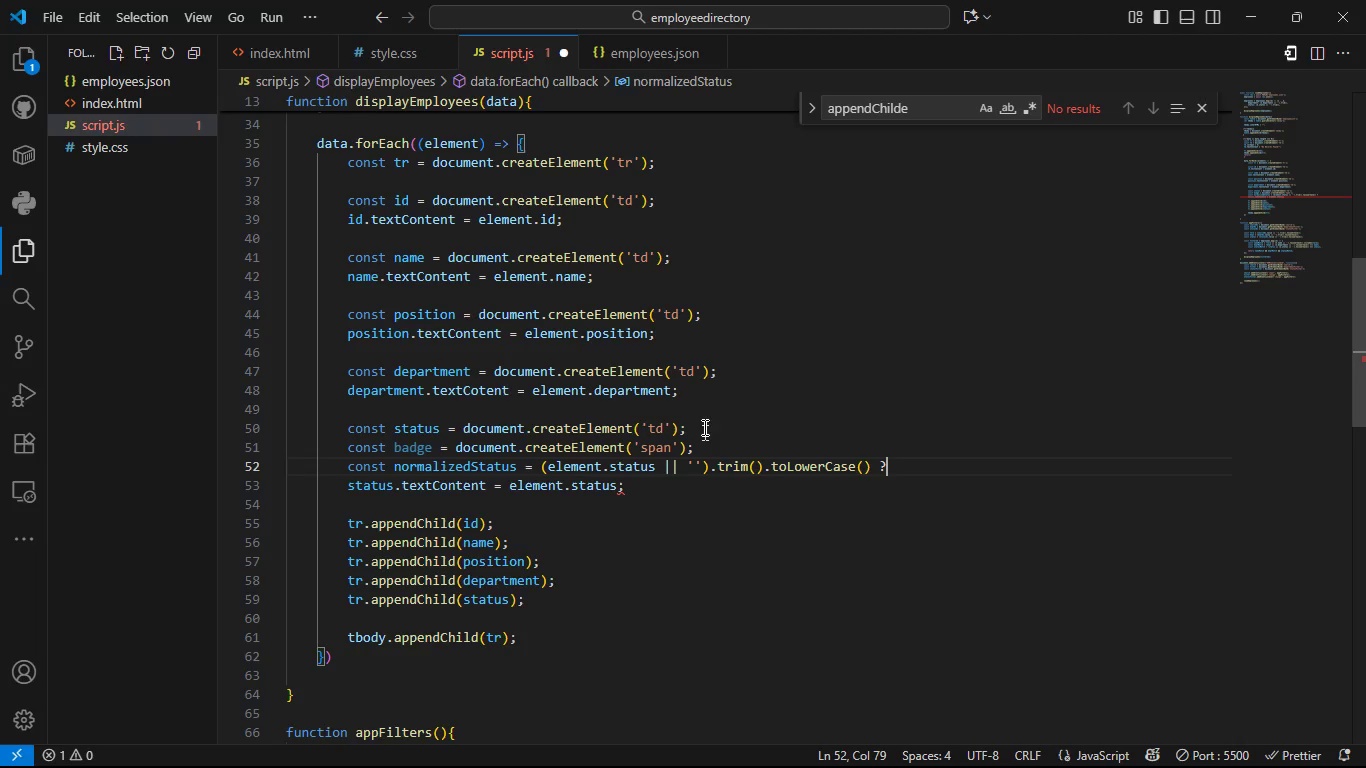 
key(Space)
 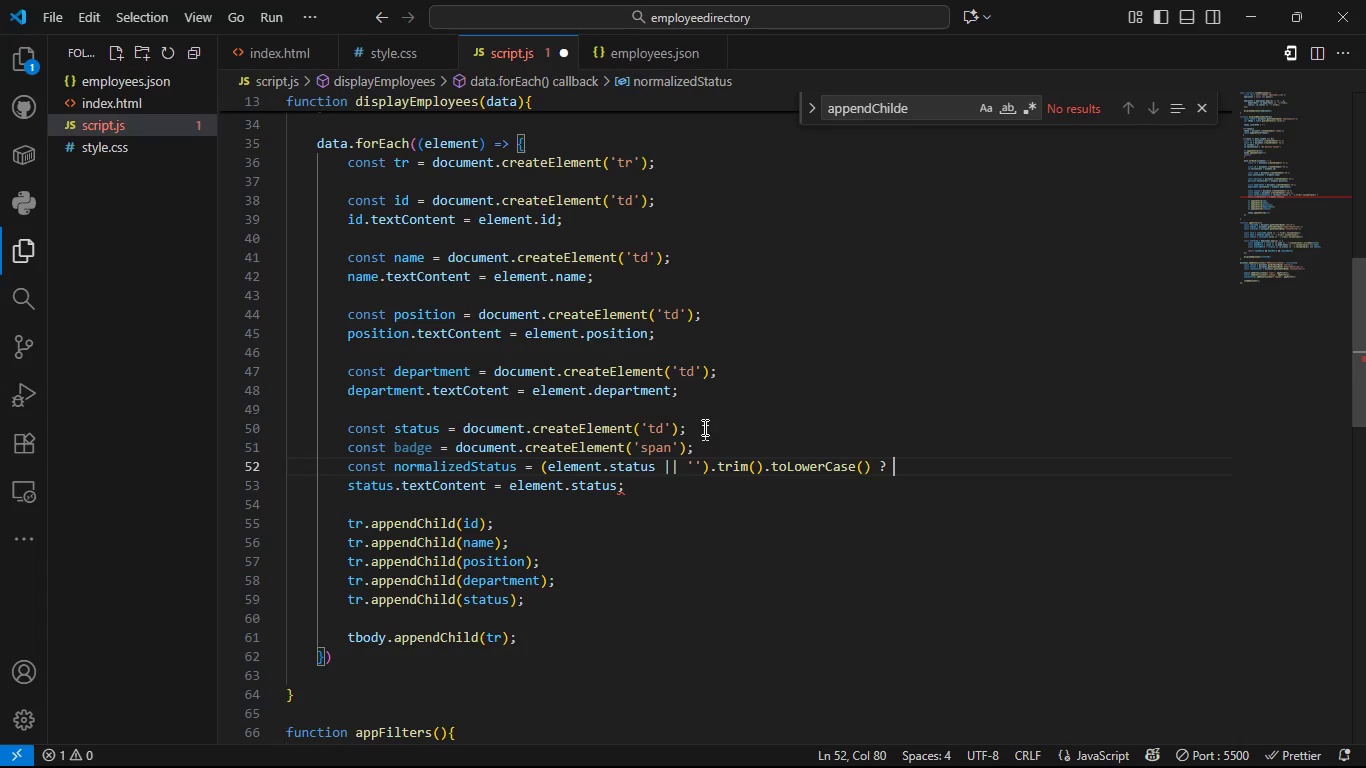 
wait(5.25)
 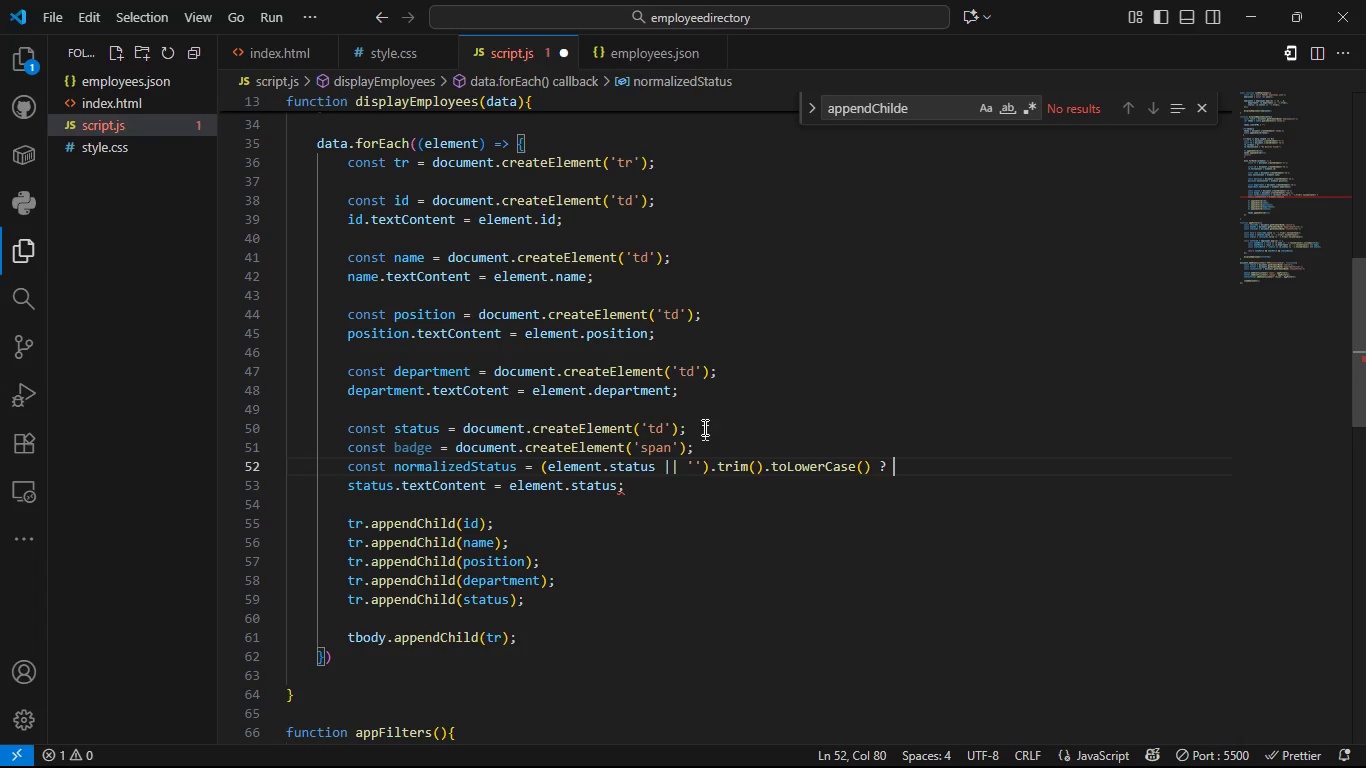 
type(bad)
key(Backspace)
key(Backspace)
key(Backspace)
type('ba)
 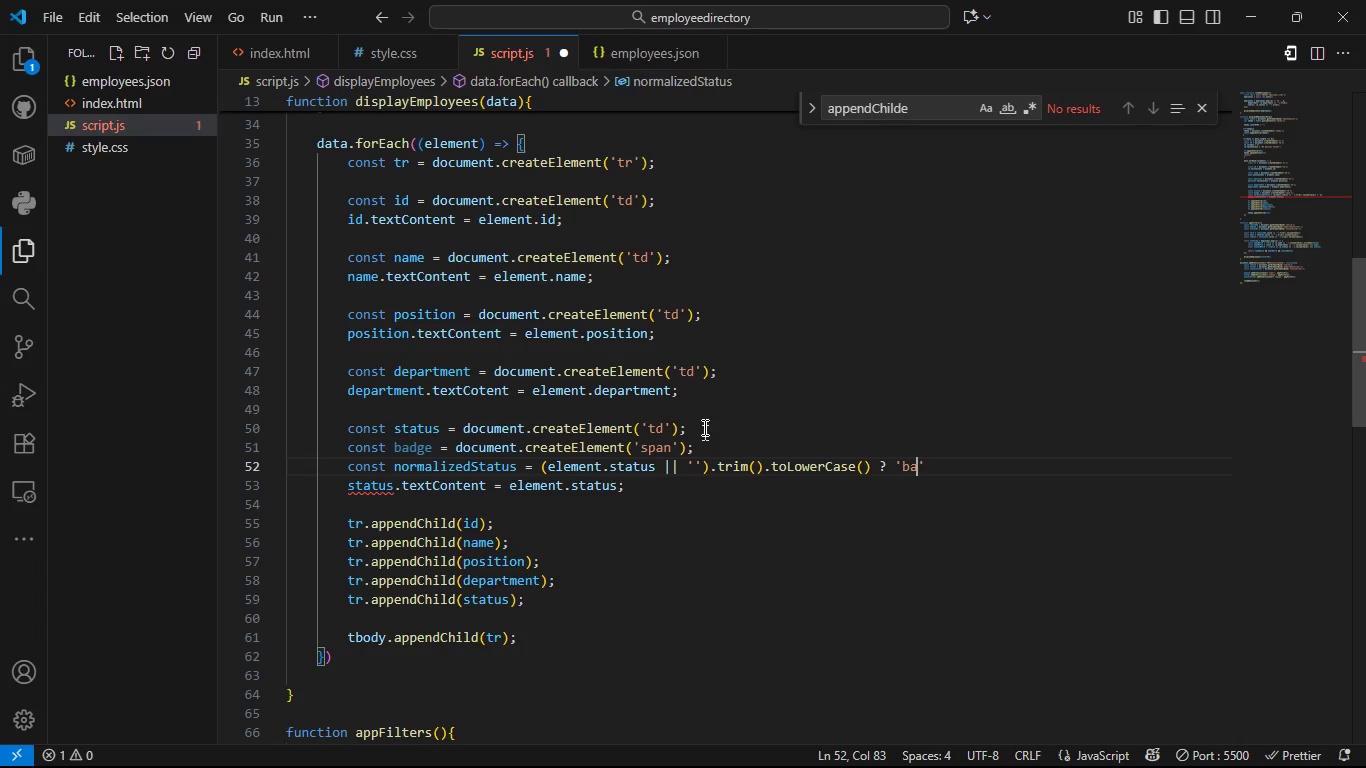 
wait(25.89)
 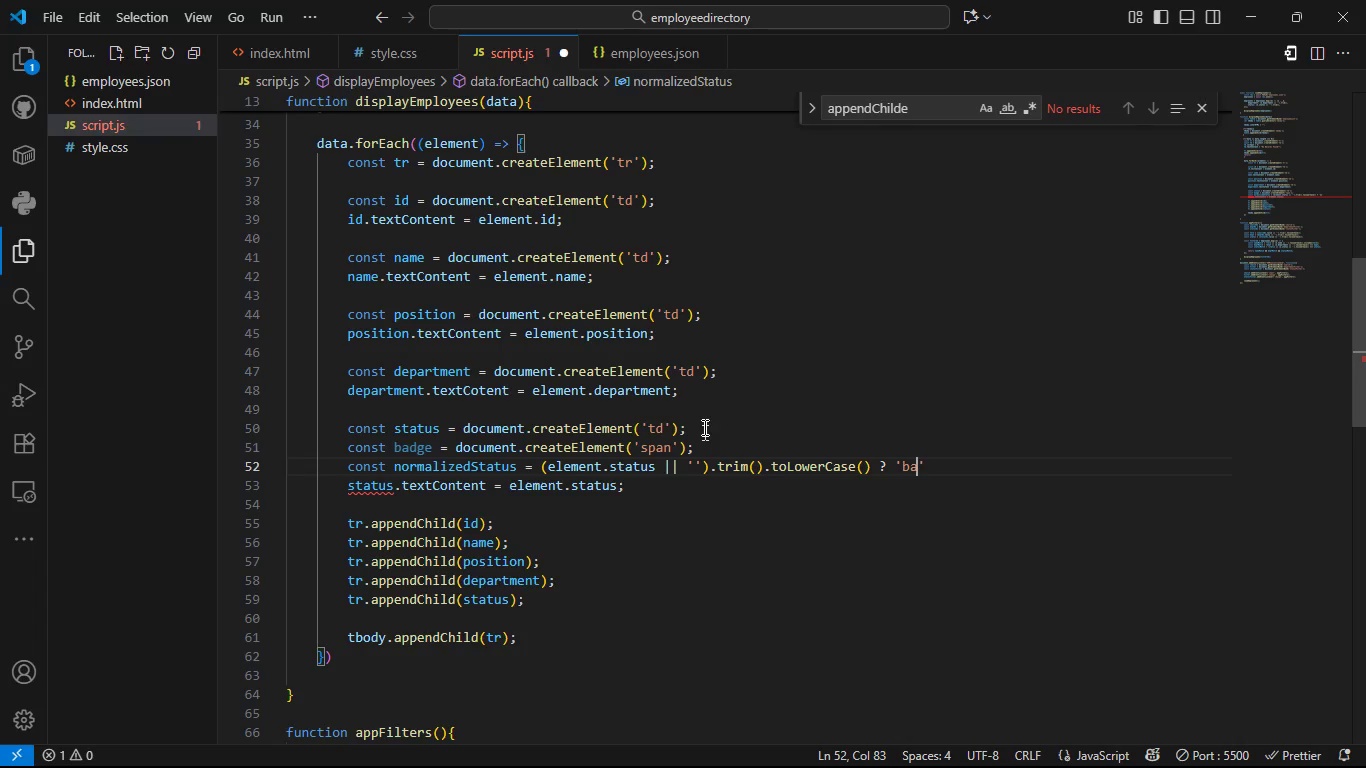 
left_click([546, 471])
 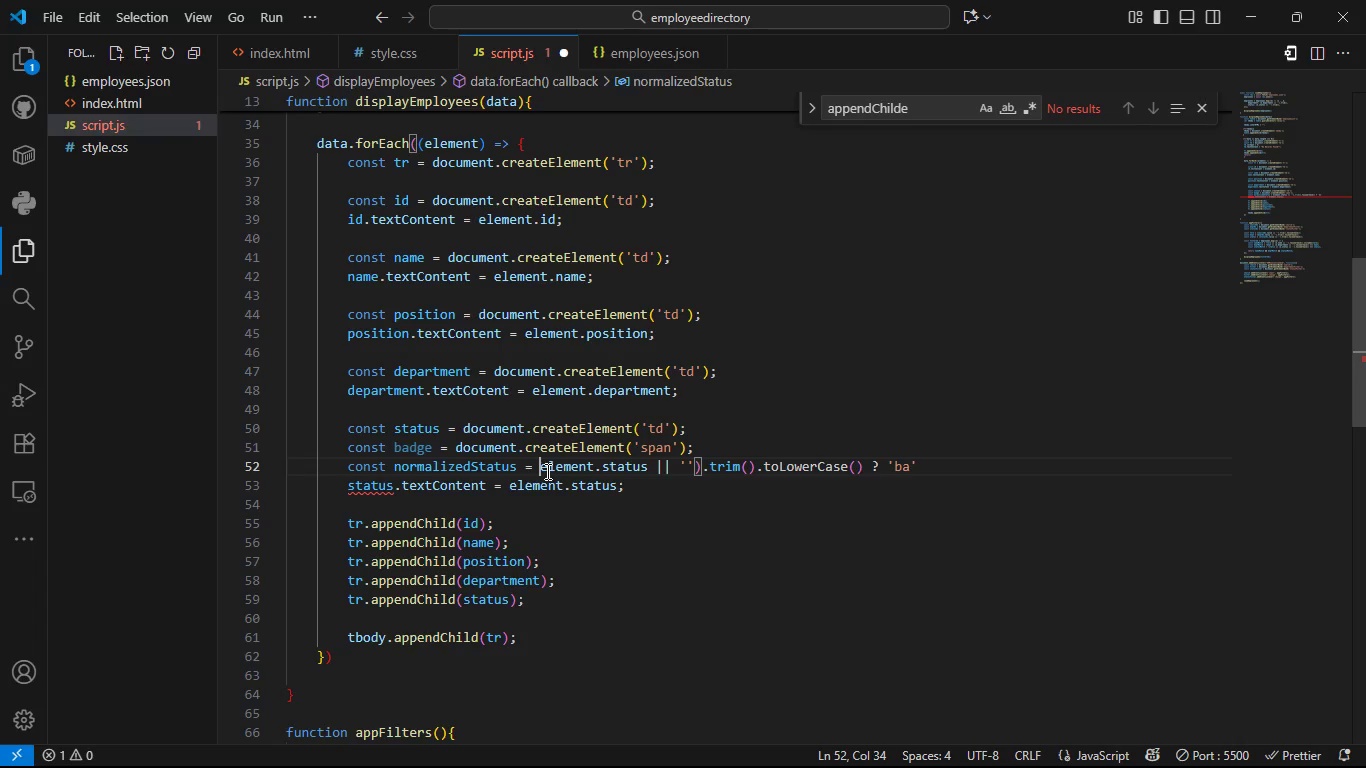 
key(Backspace)
 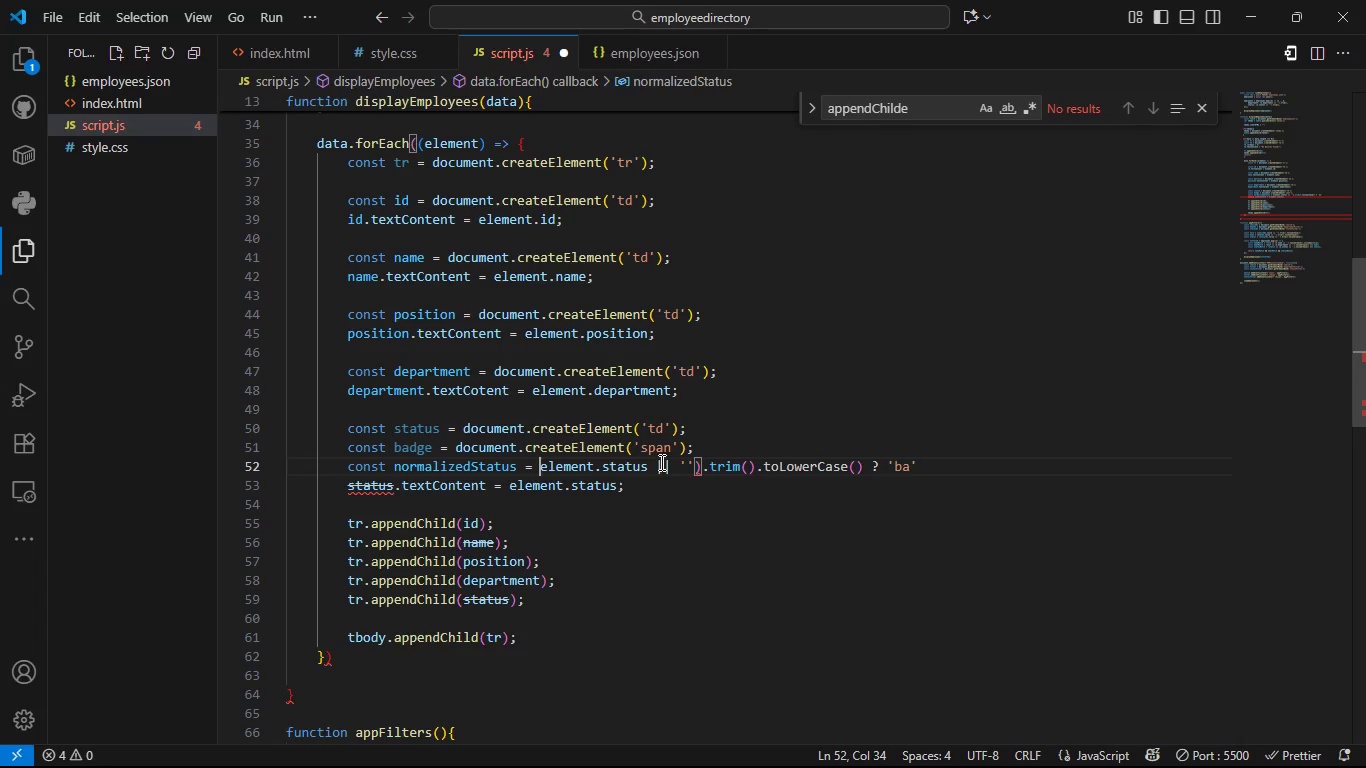 
wait(7.02)
 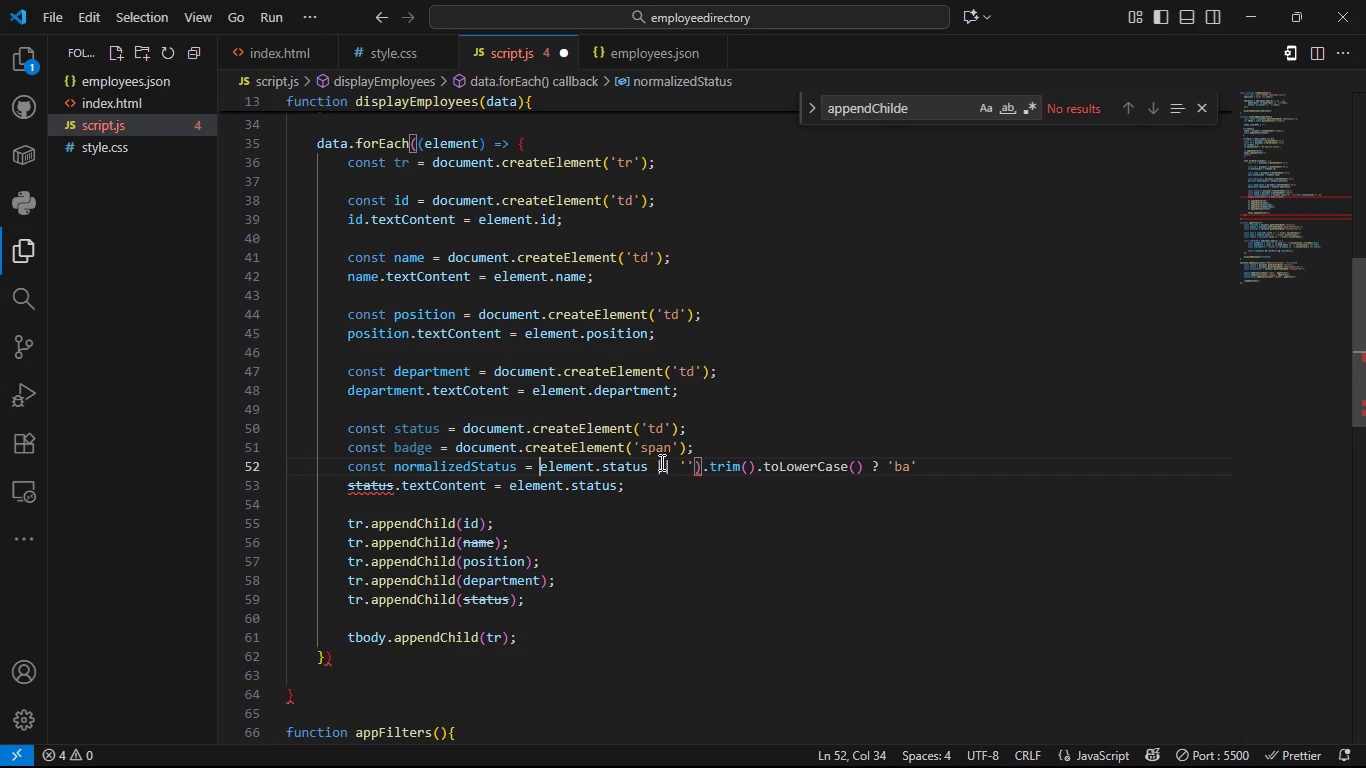 
mouse_move([682, 475])
 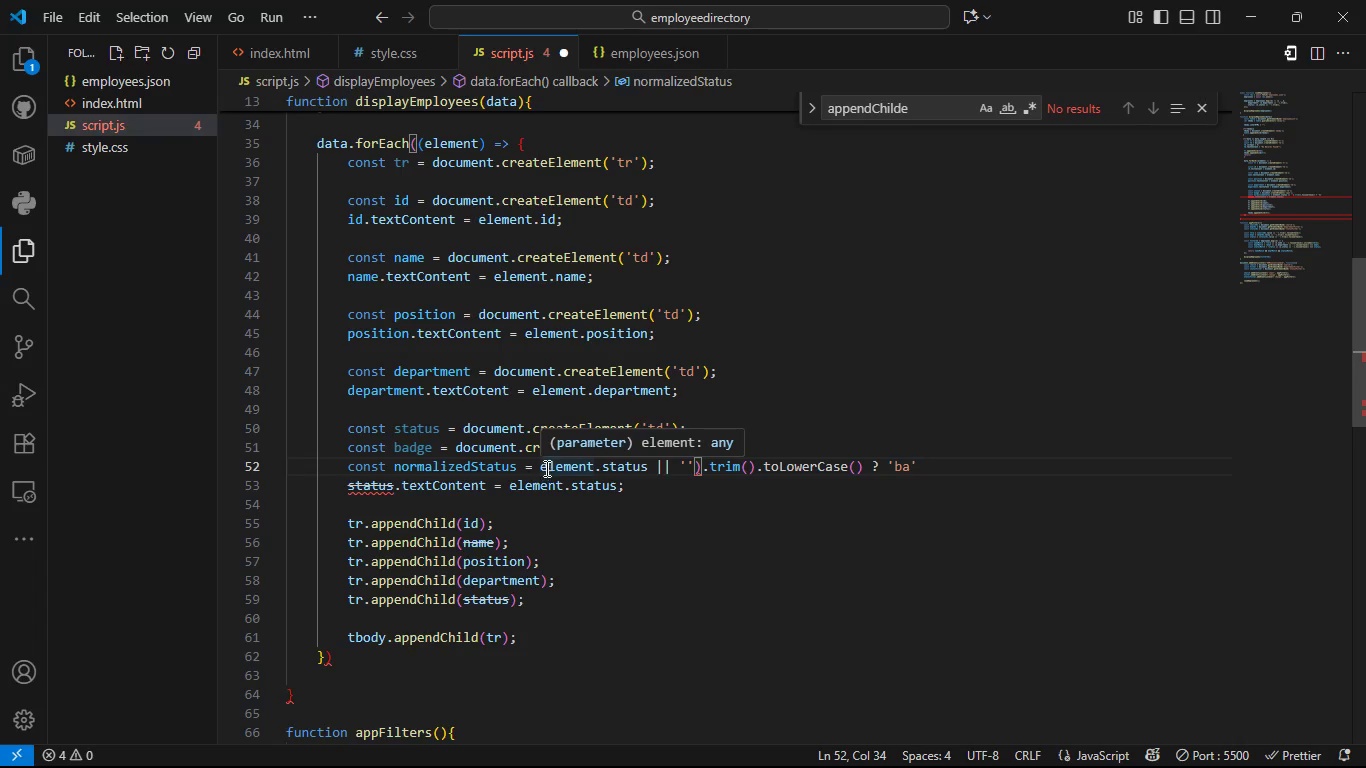 
key(Shift+9)
 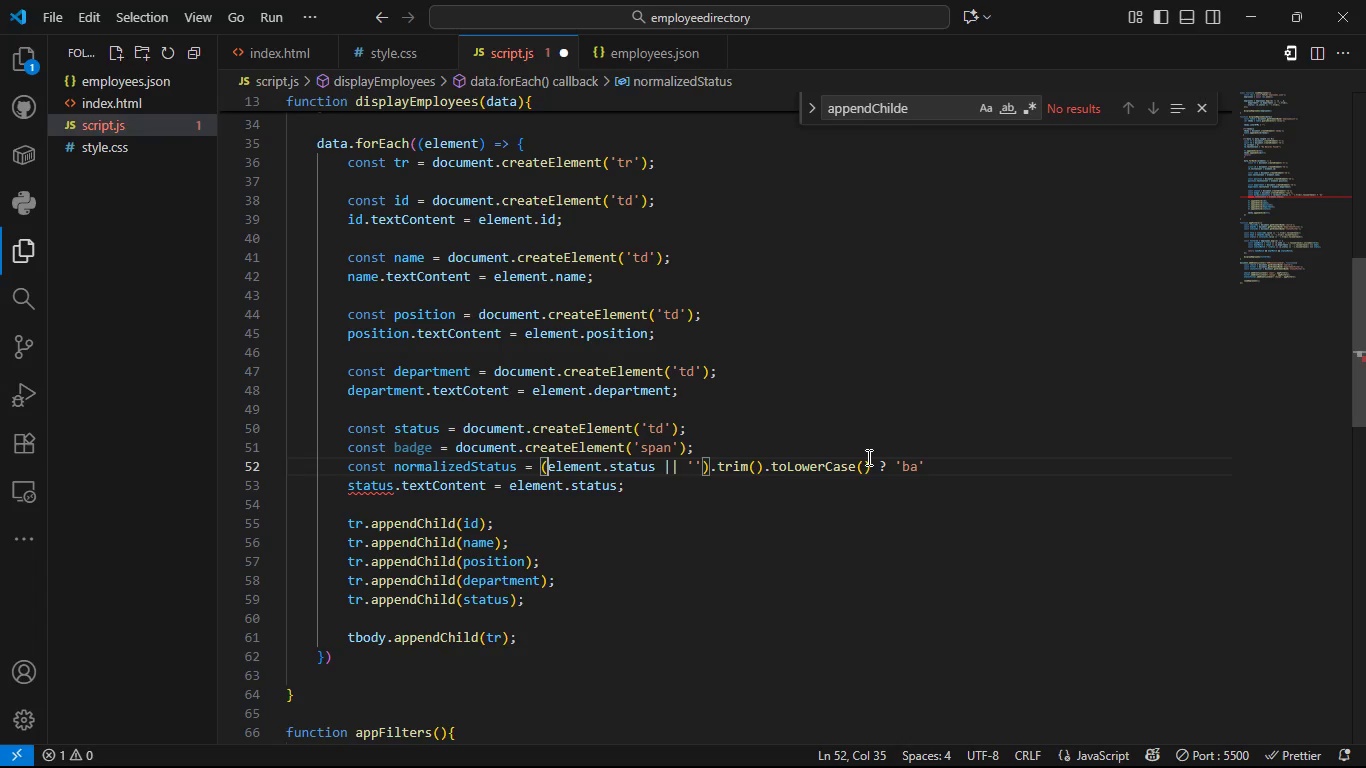 
left_click_drag(start_coordinate=[869, 460], to_coordinate=[944, 467])
 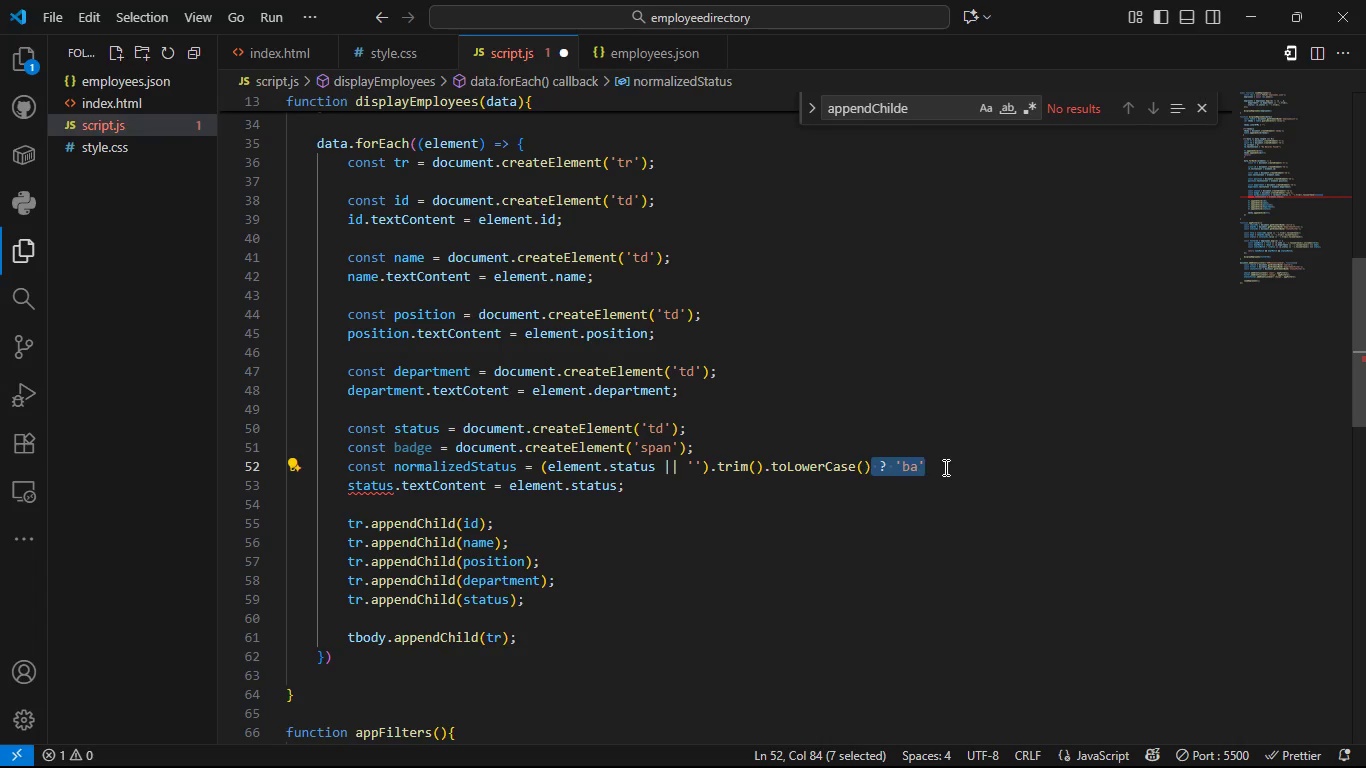 
key(Backspace)
 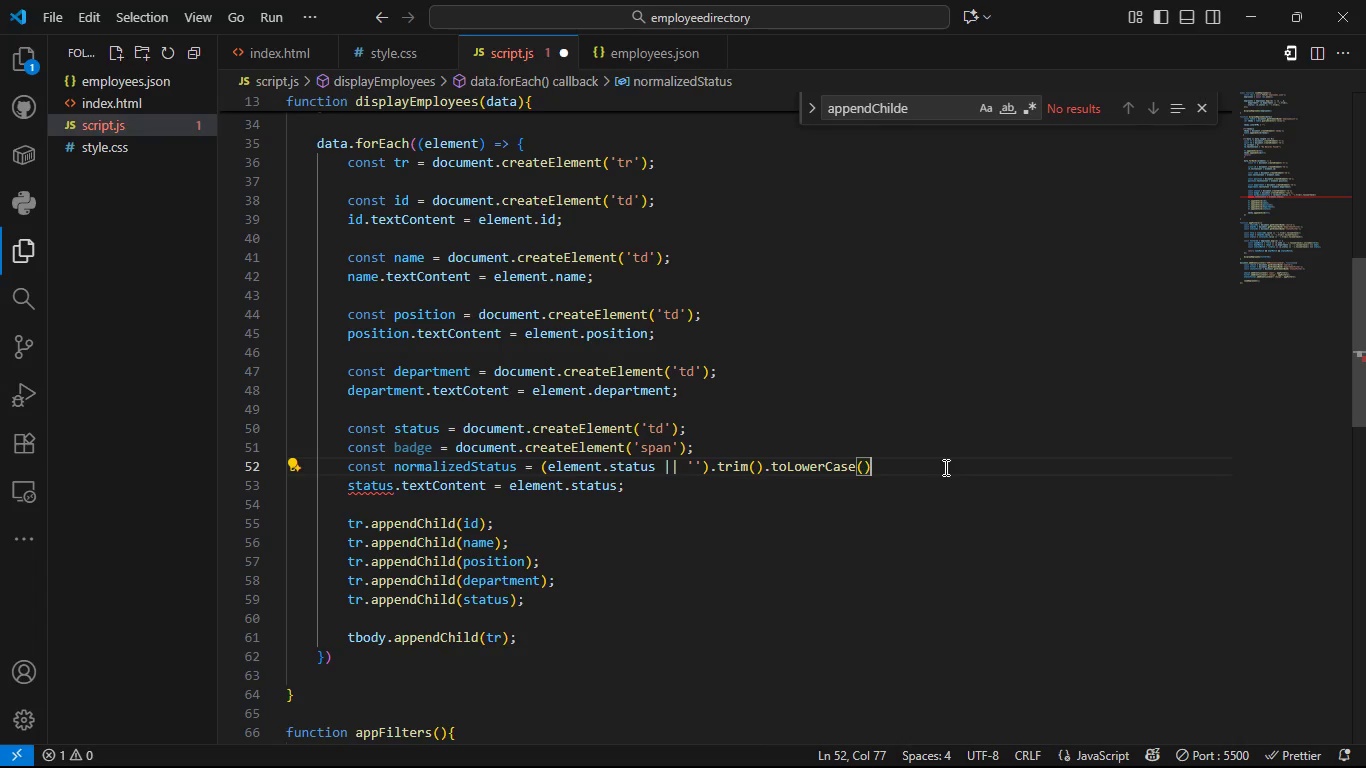 
key(Semicolon)
 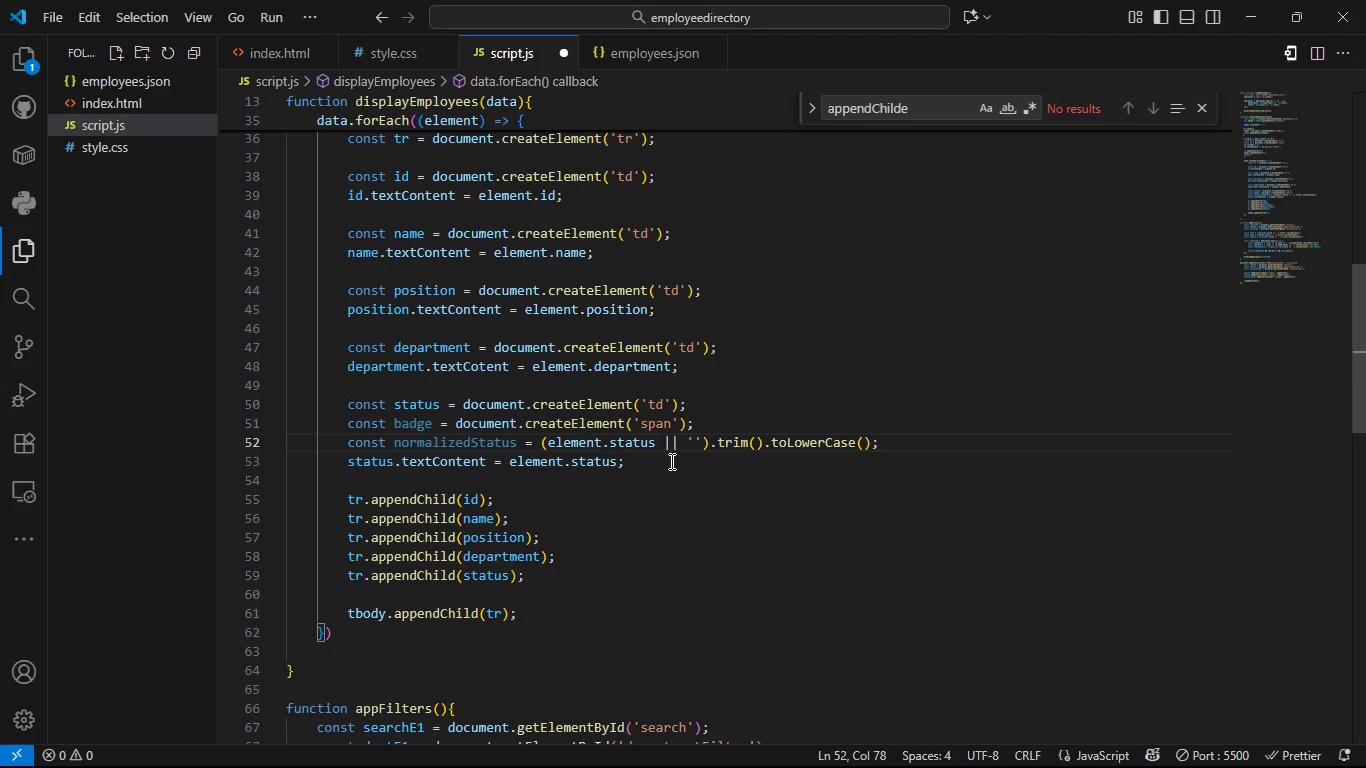 
left_click([670, 461])
 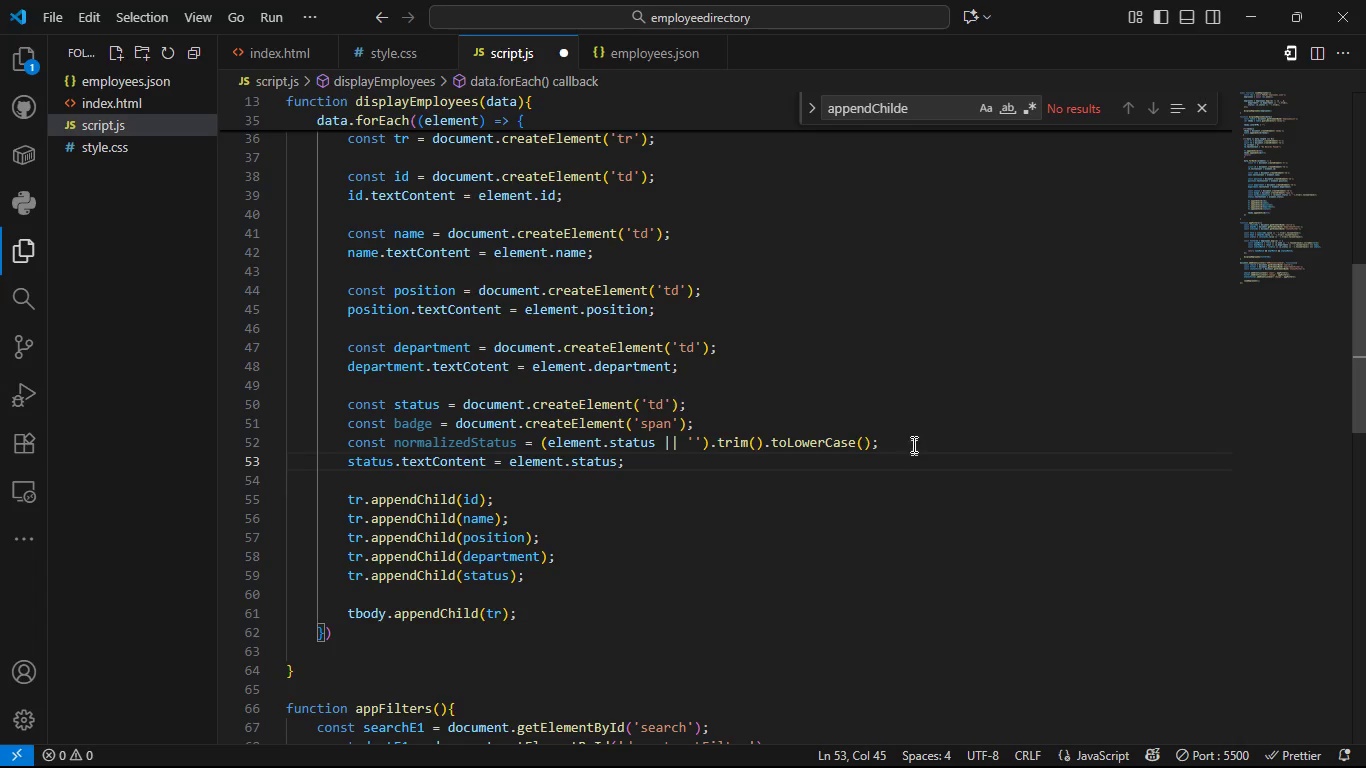 
left_click([912, 444])
 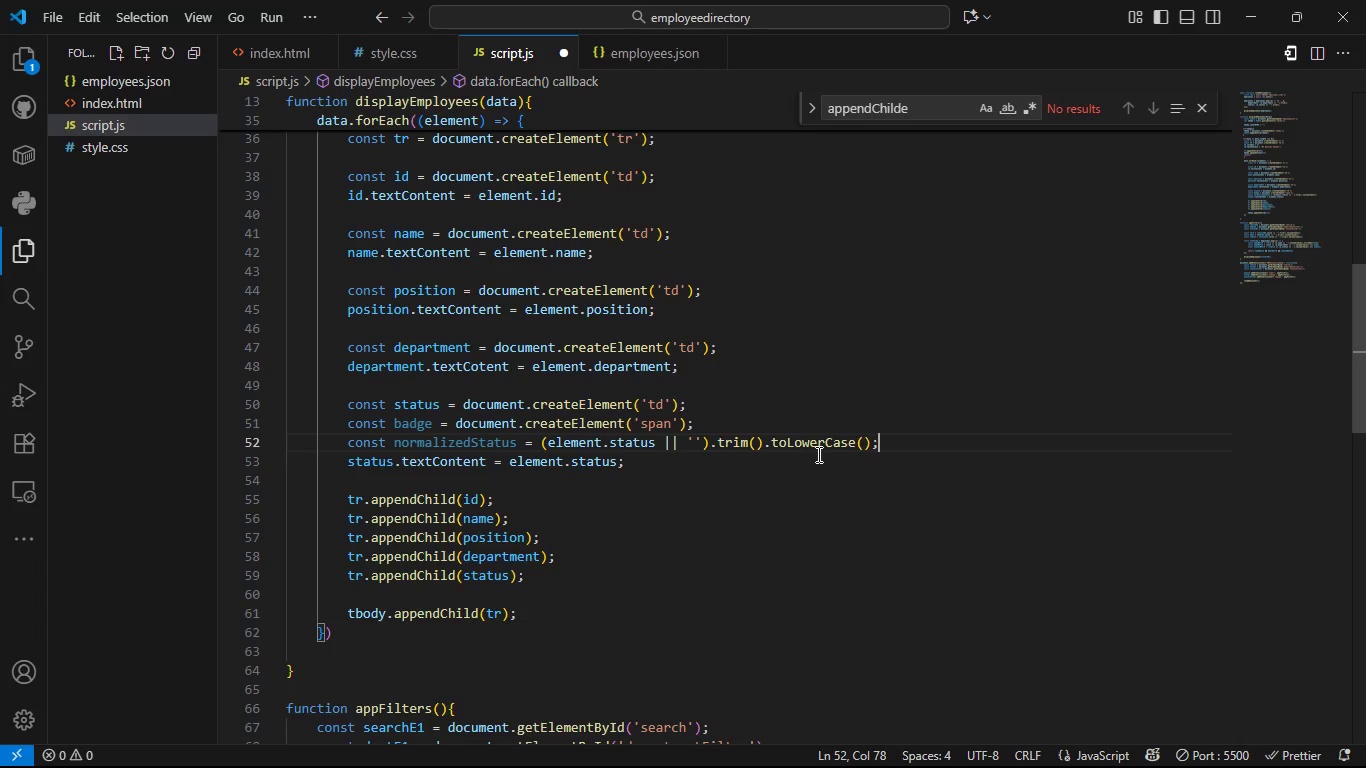 
left_click([817, 454])
 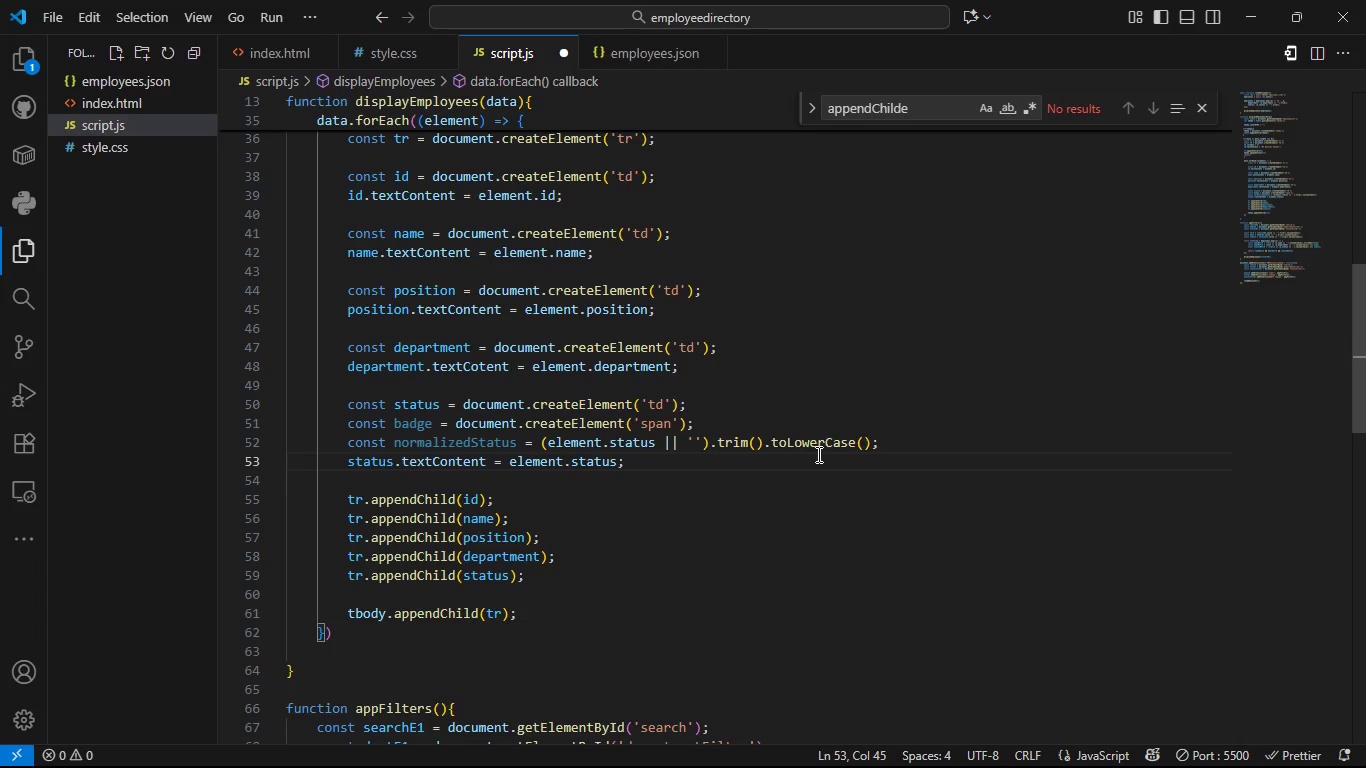 
key(Control+X)
 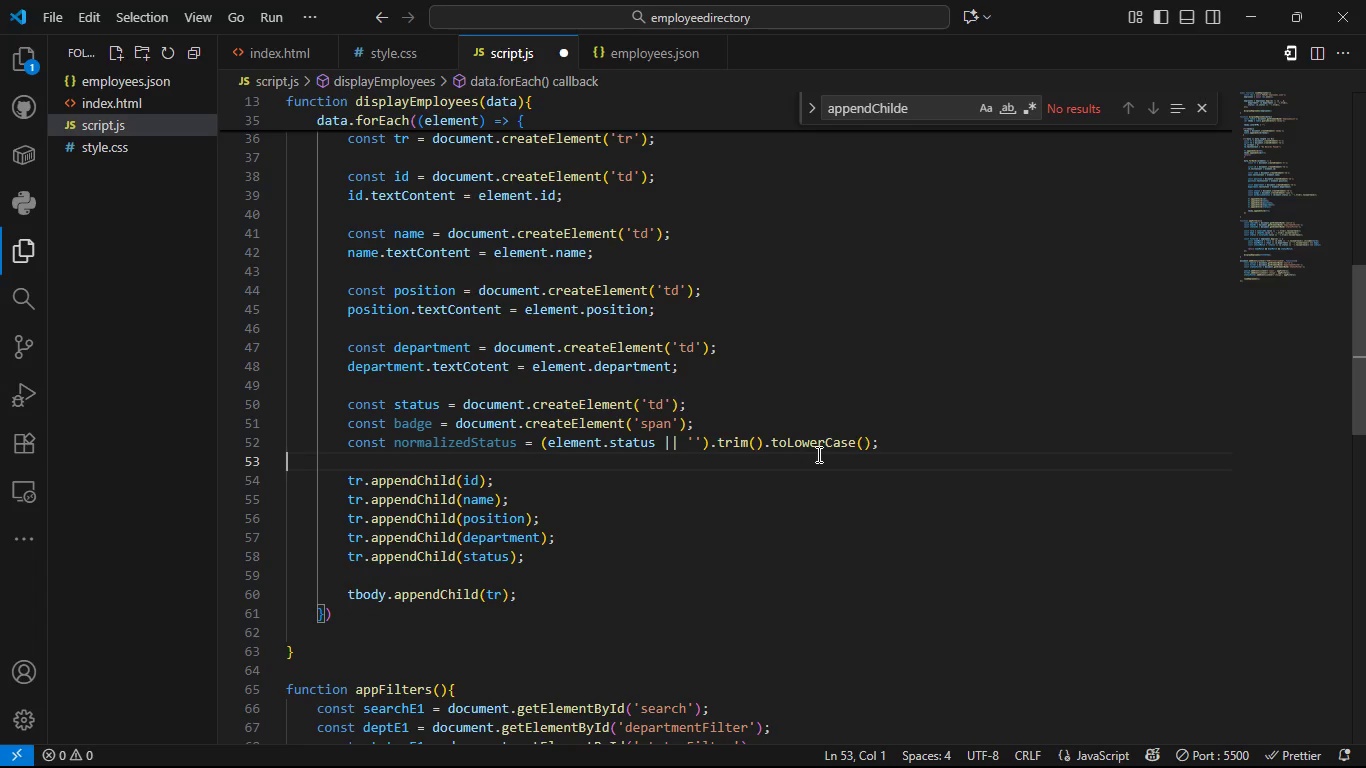 
key(Tab)
 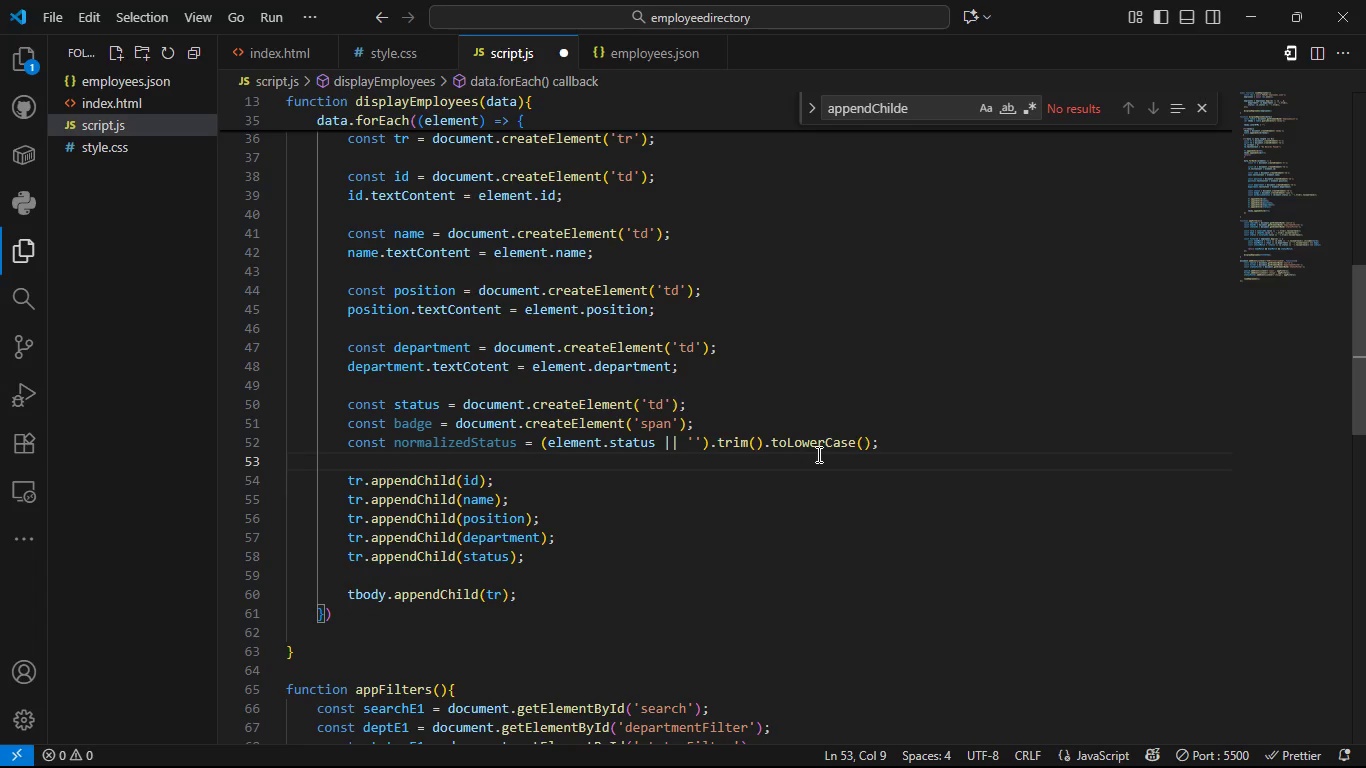 
key(Enter)
 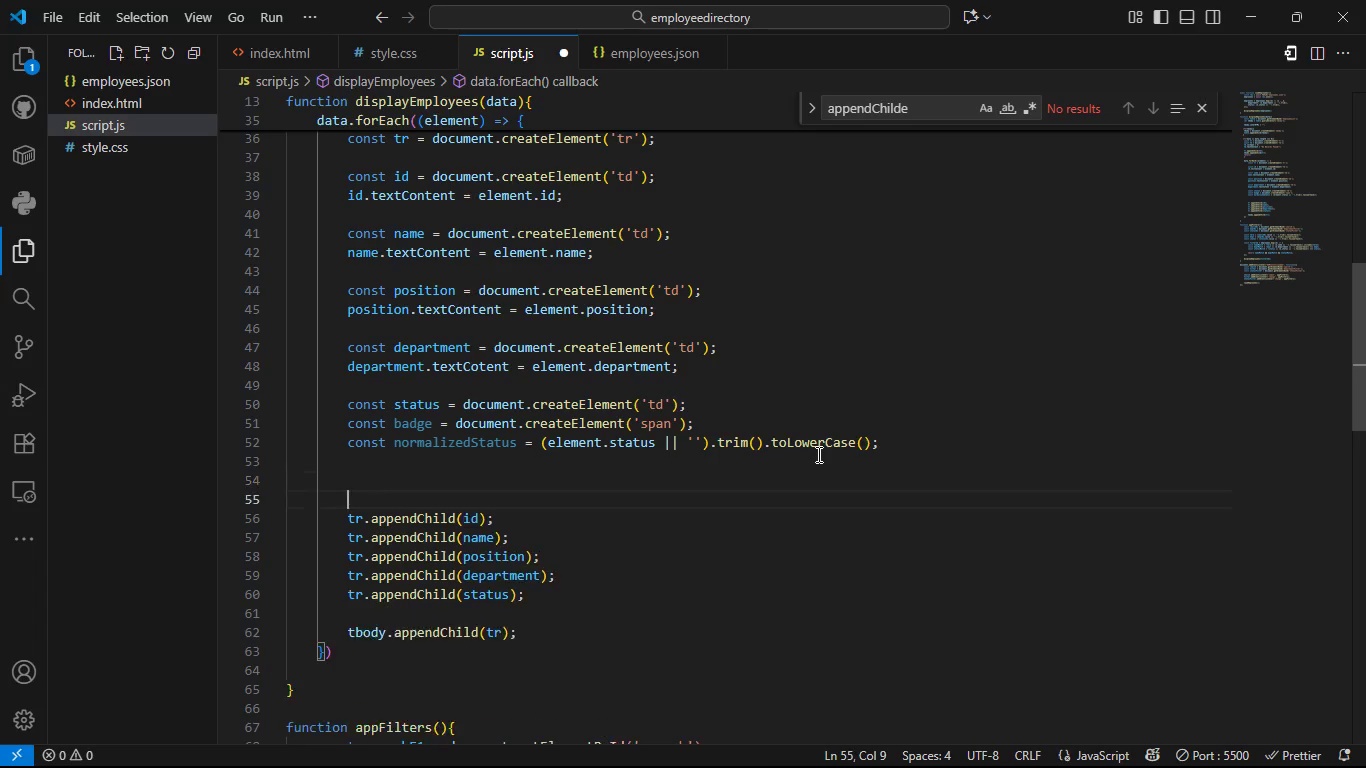 
key(Enter)
 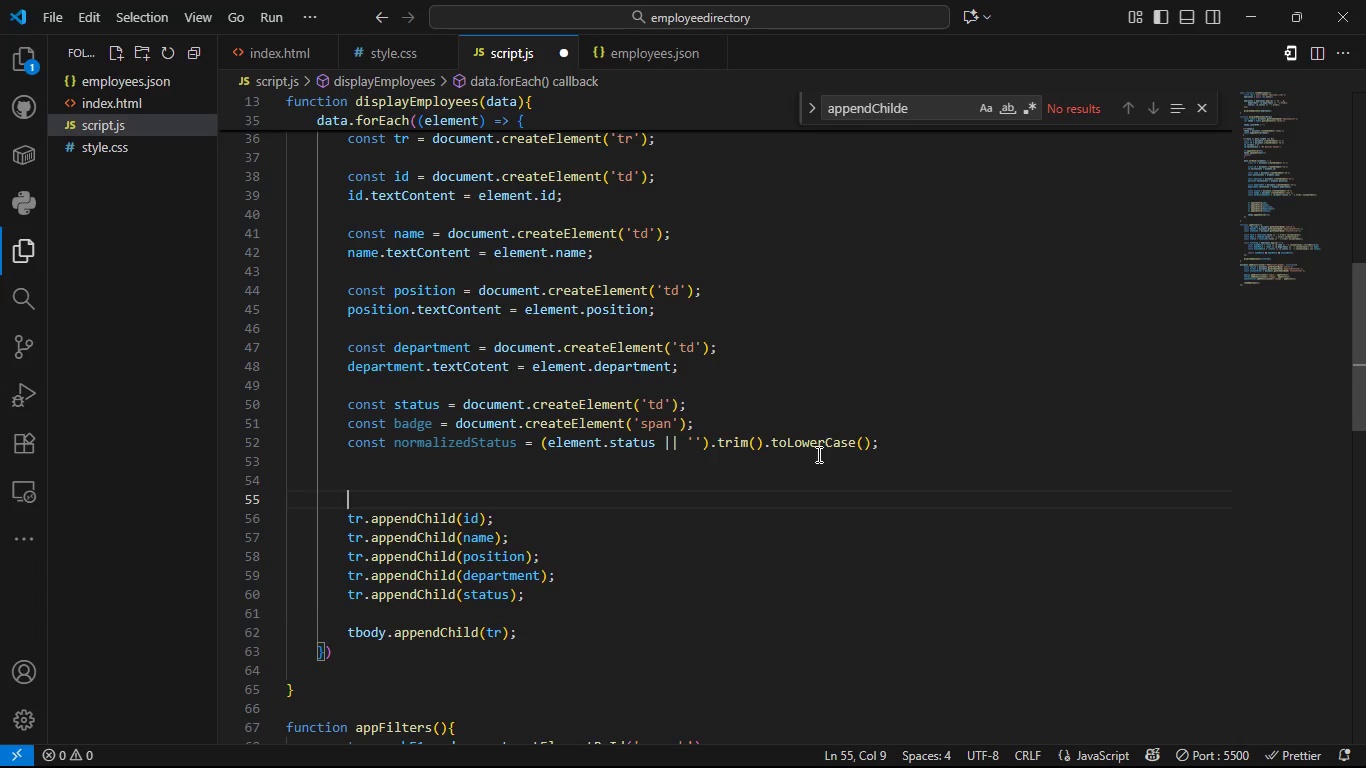 
key(ArrowUp)
 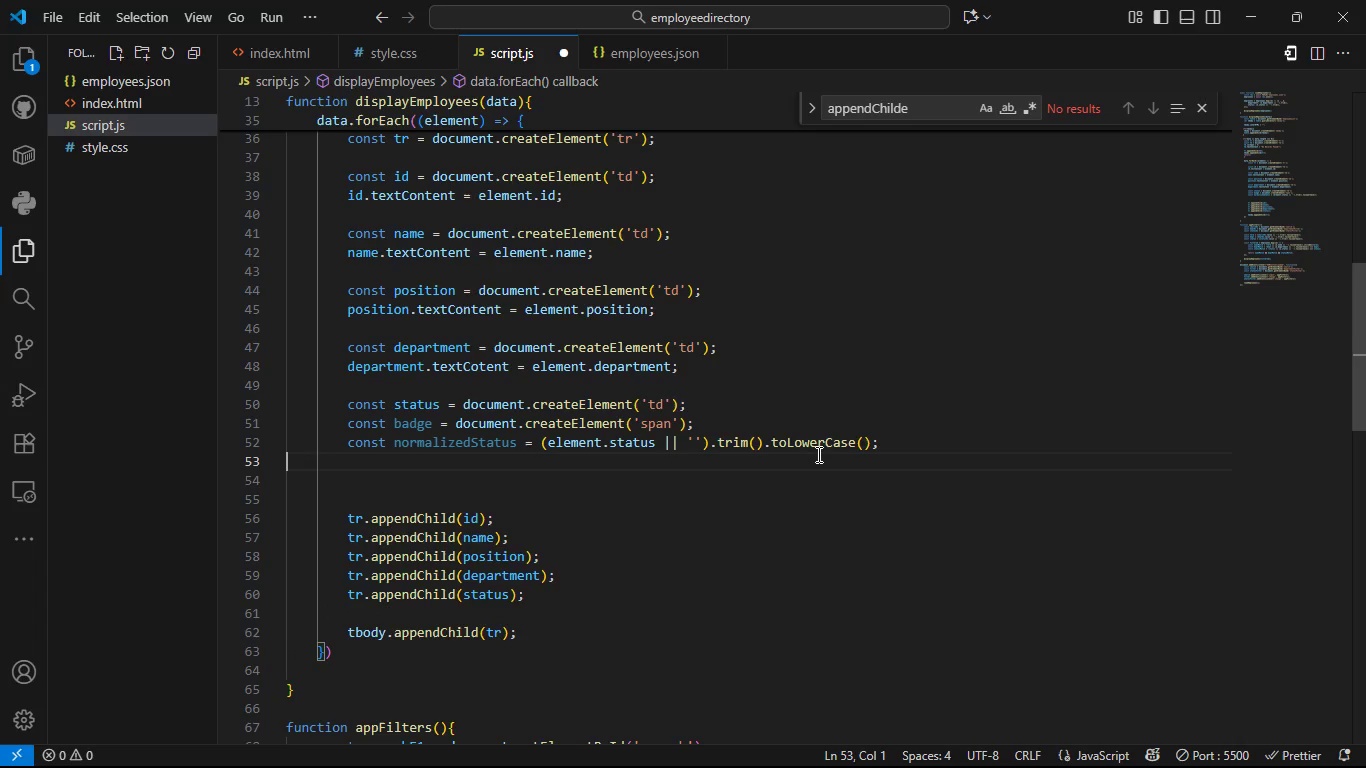 
key(ArrowUp)
 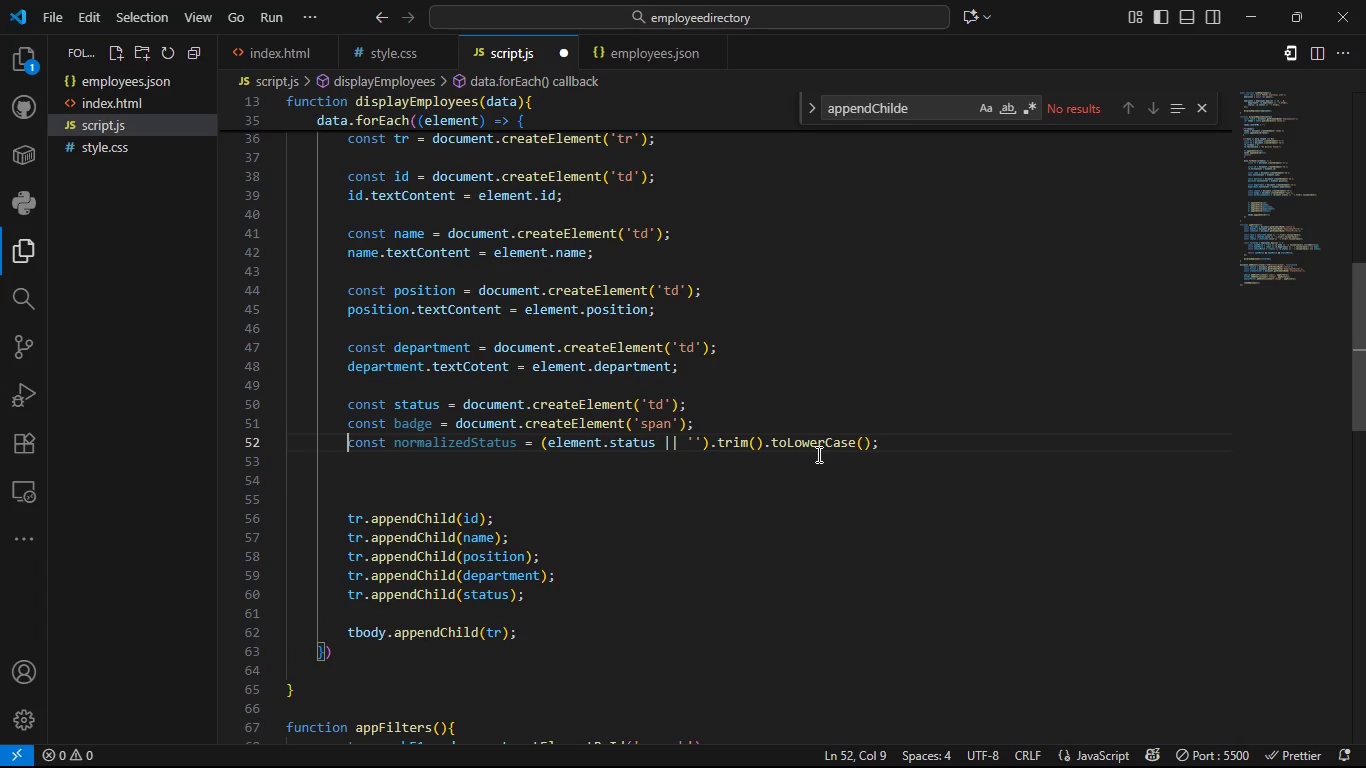 
key(ArrowUp)
 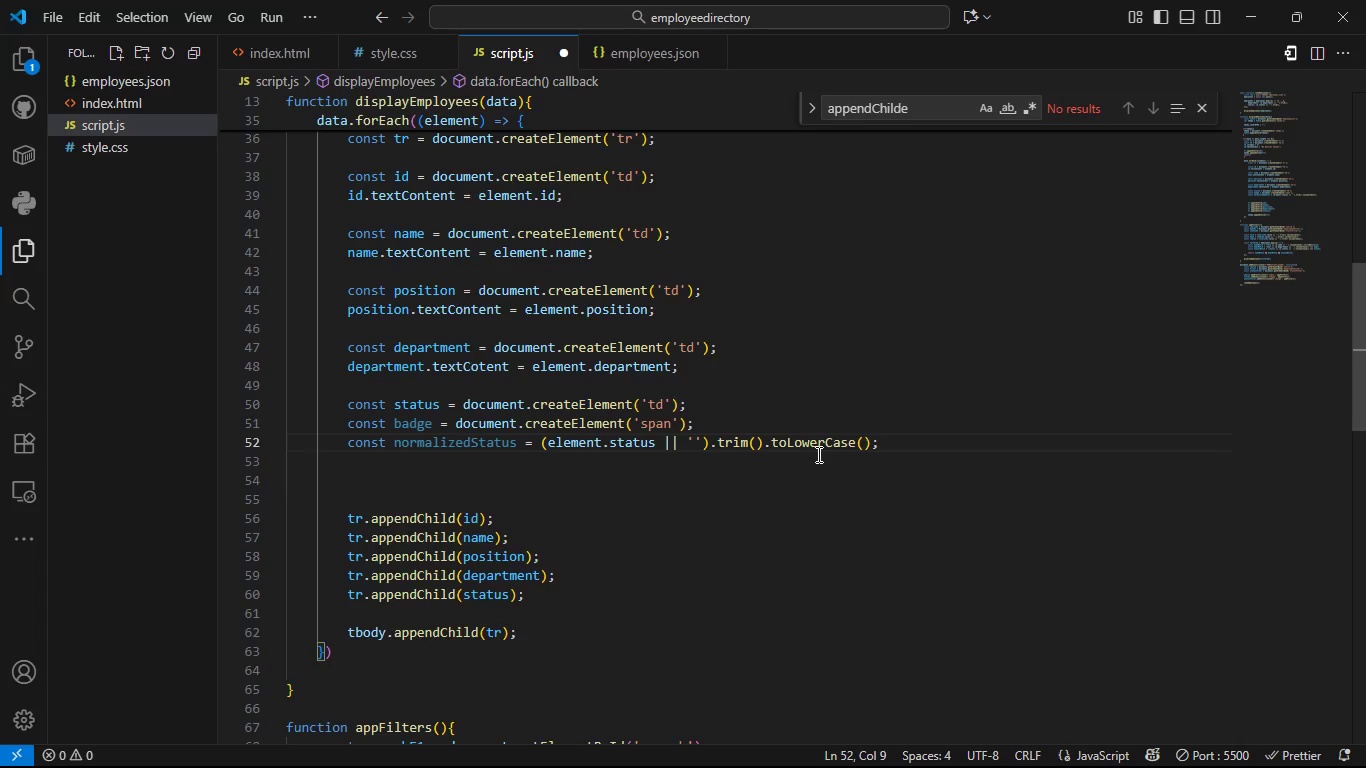 
key(ArrowDown)
 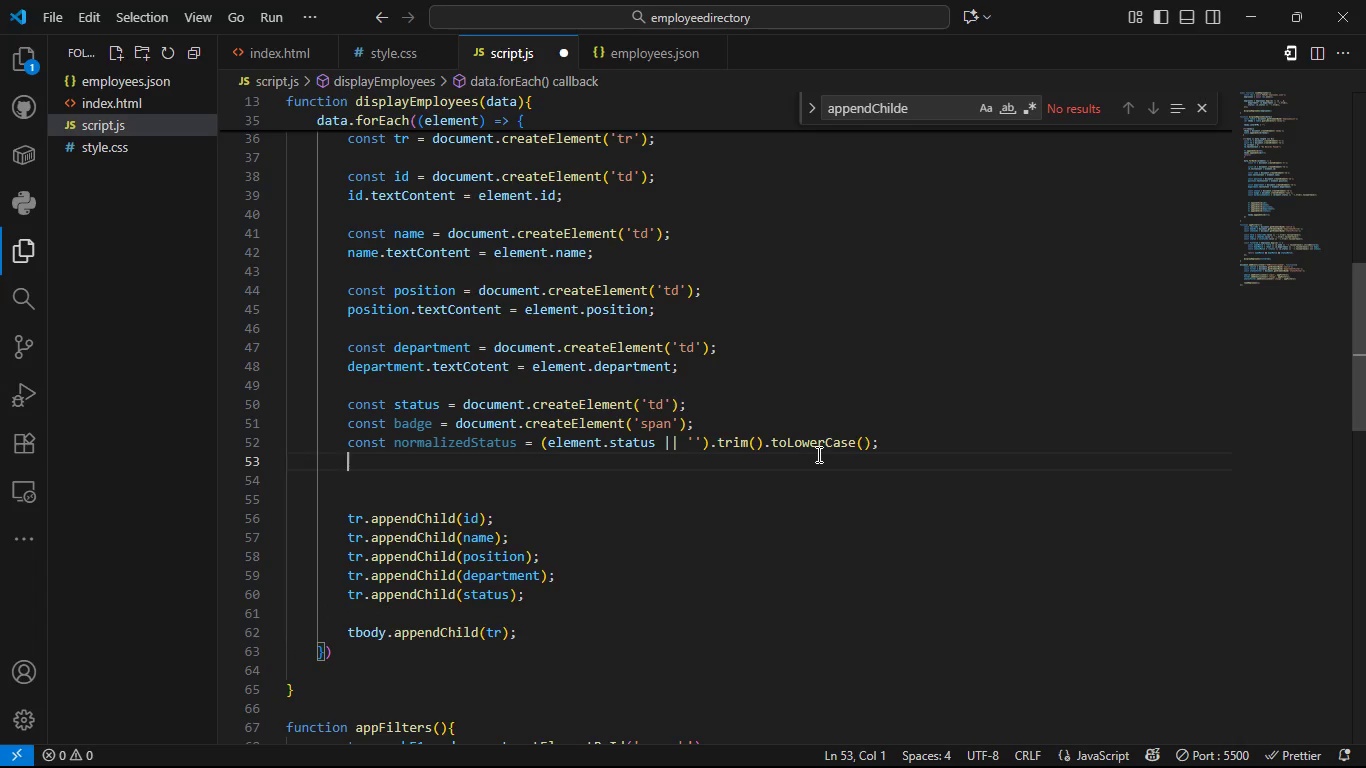 
key(Tab)
 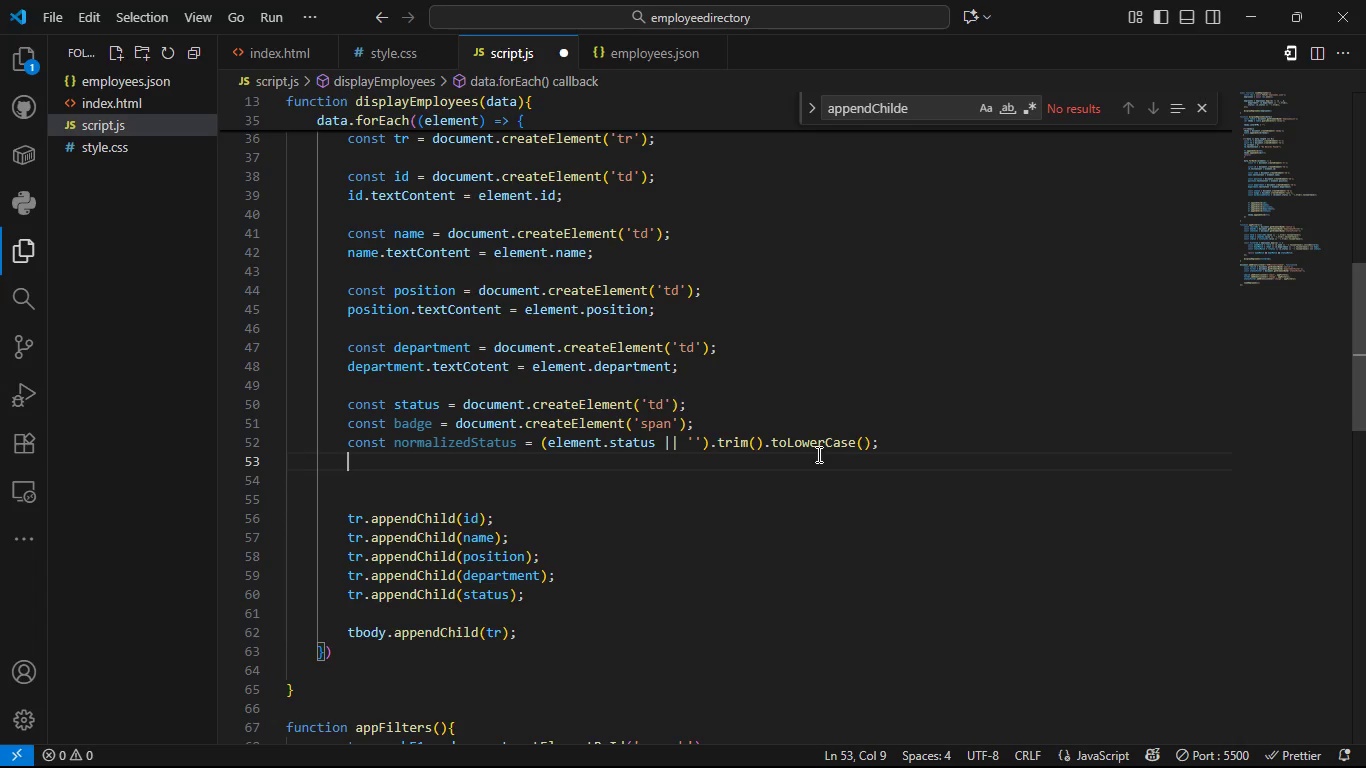 
wait(5.54)
 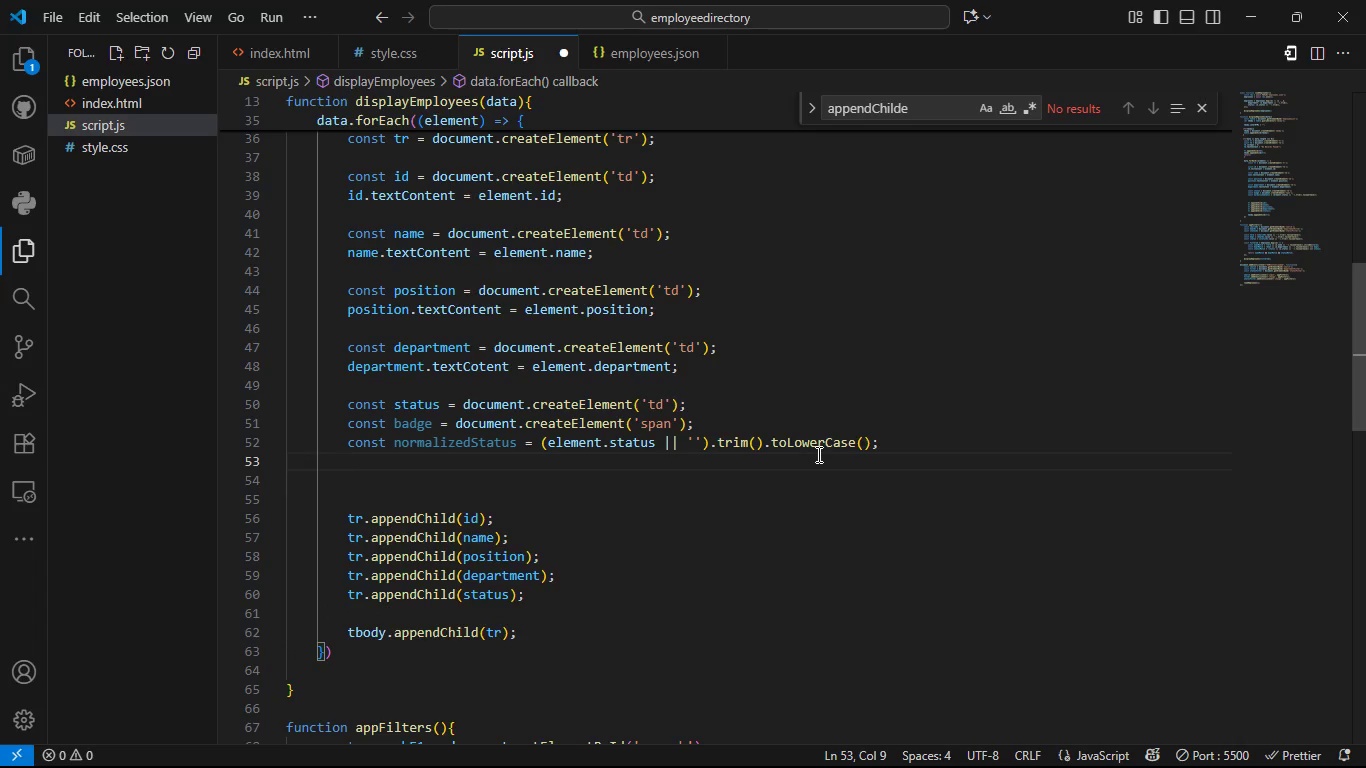 
type(badge.)
 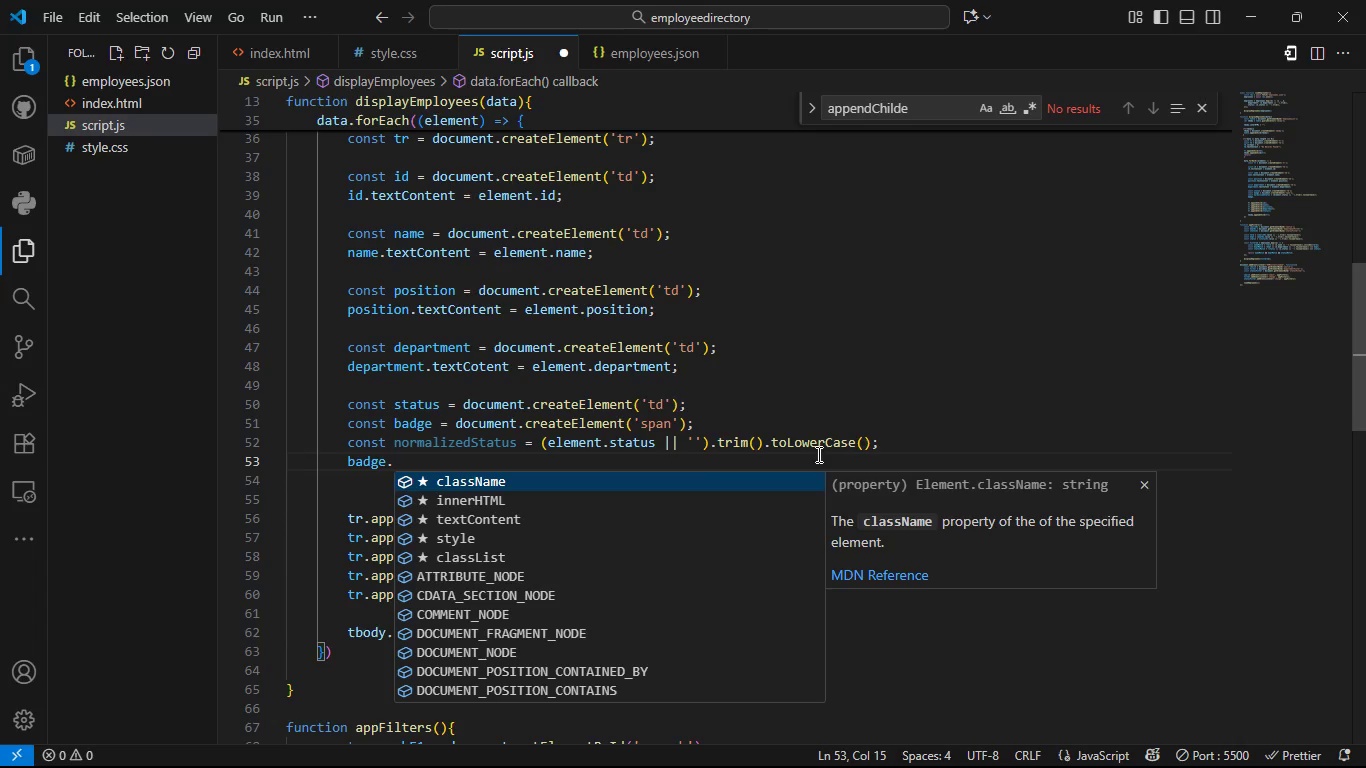 
type(c)
key(Tab)
type( = 'bade)
key(Backspace)
type(ge )
 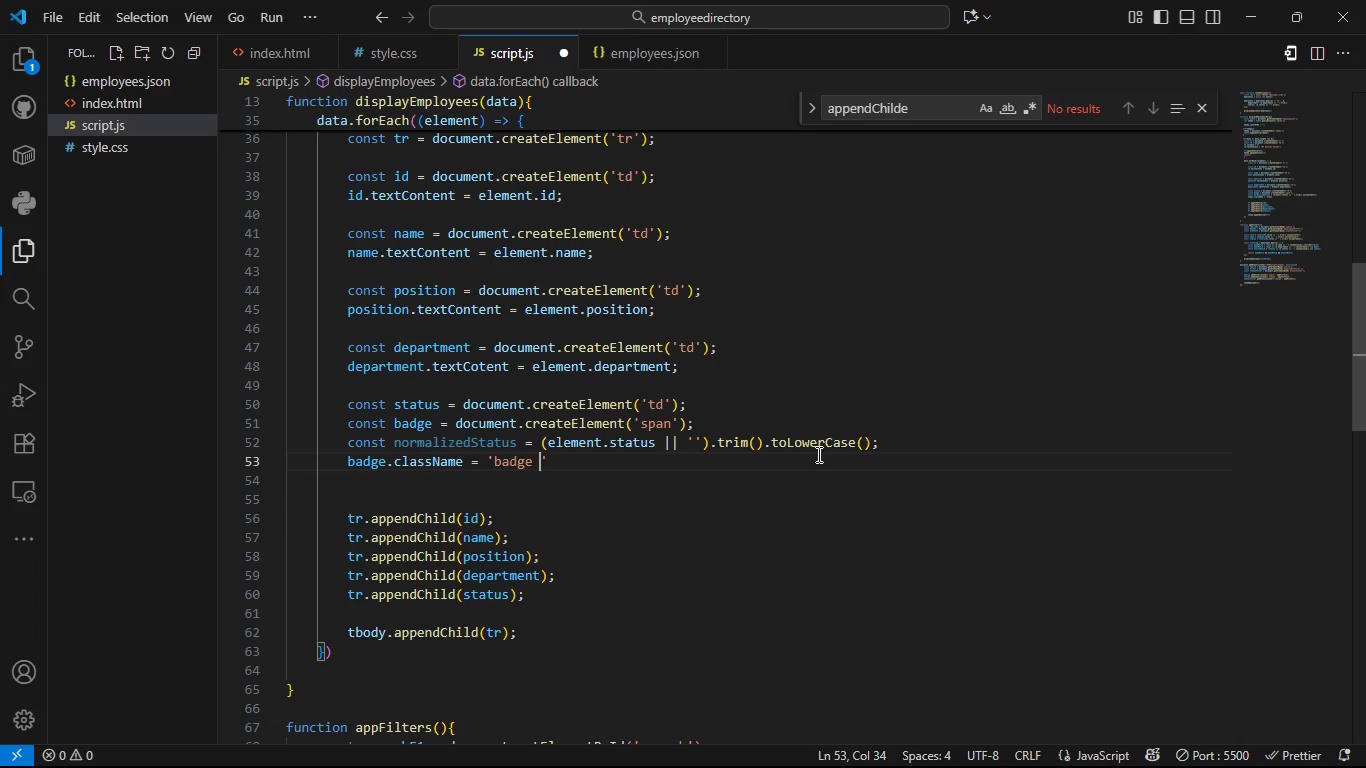 
hold_key(key=ShiftLeft, duration=1.03)
 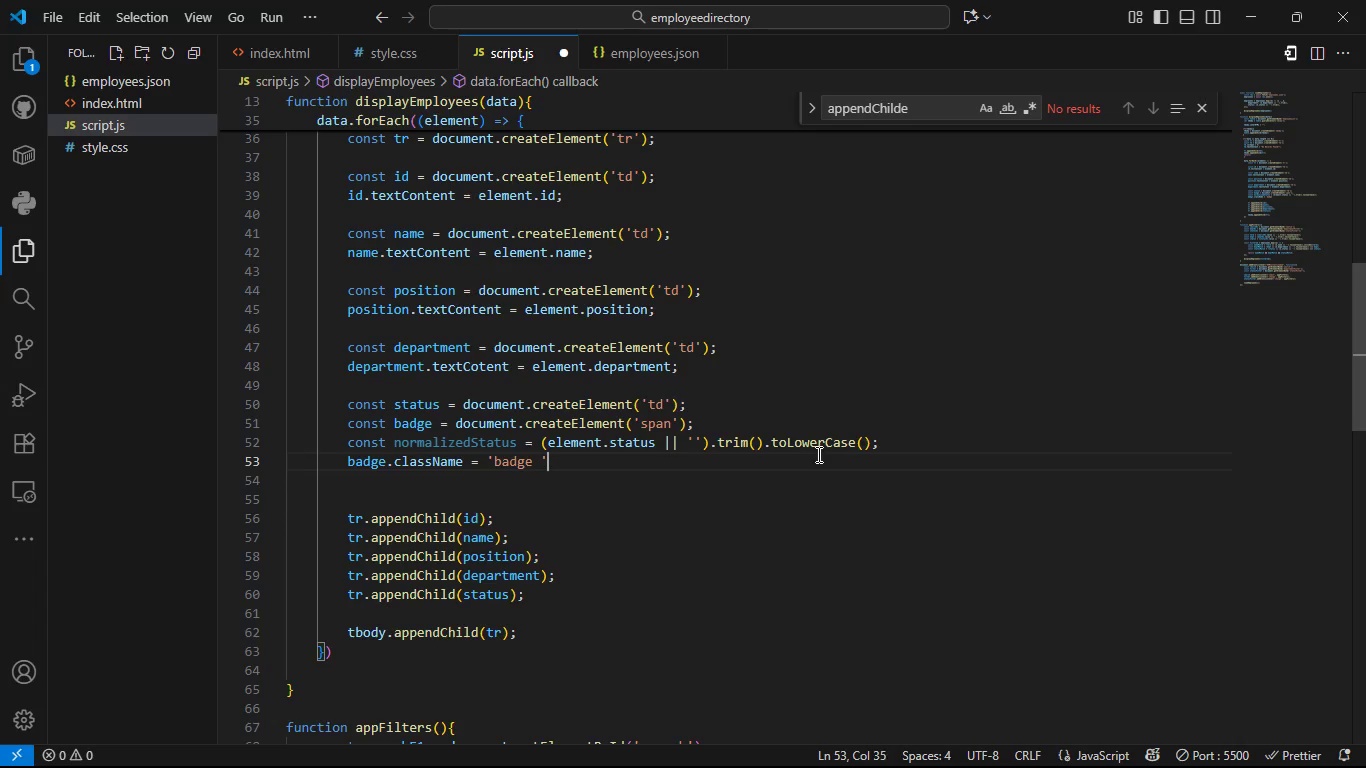 
key(ArrowRight)
 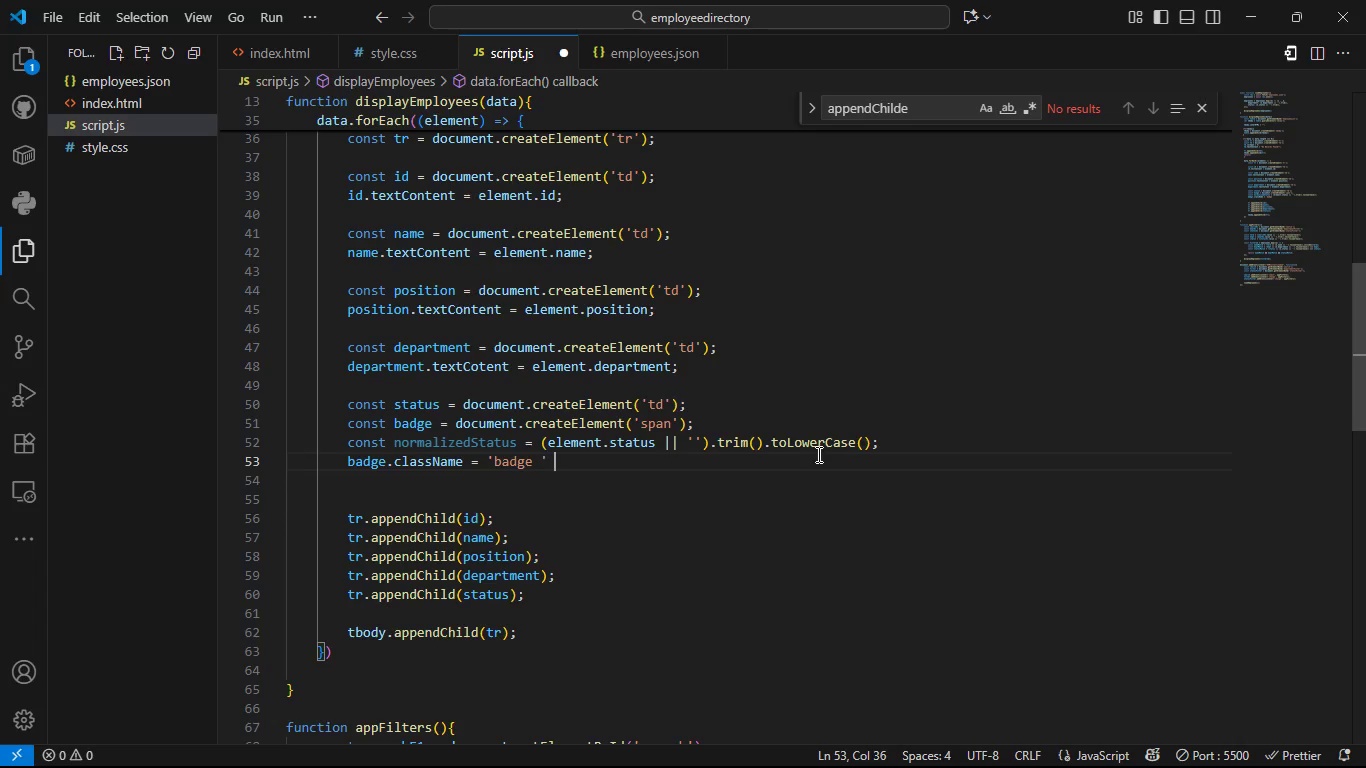 
type( + (no)
key(Tab)
 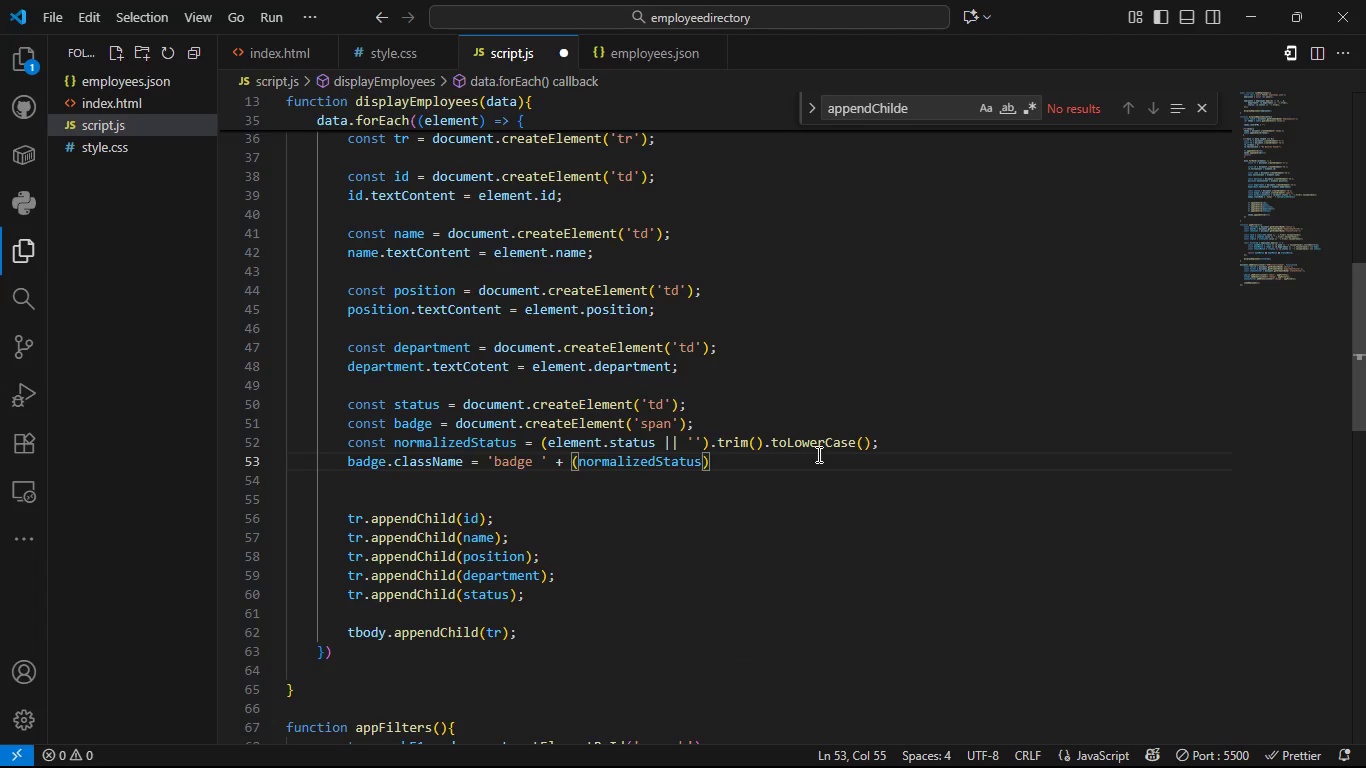 
type( === 'active)
 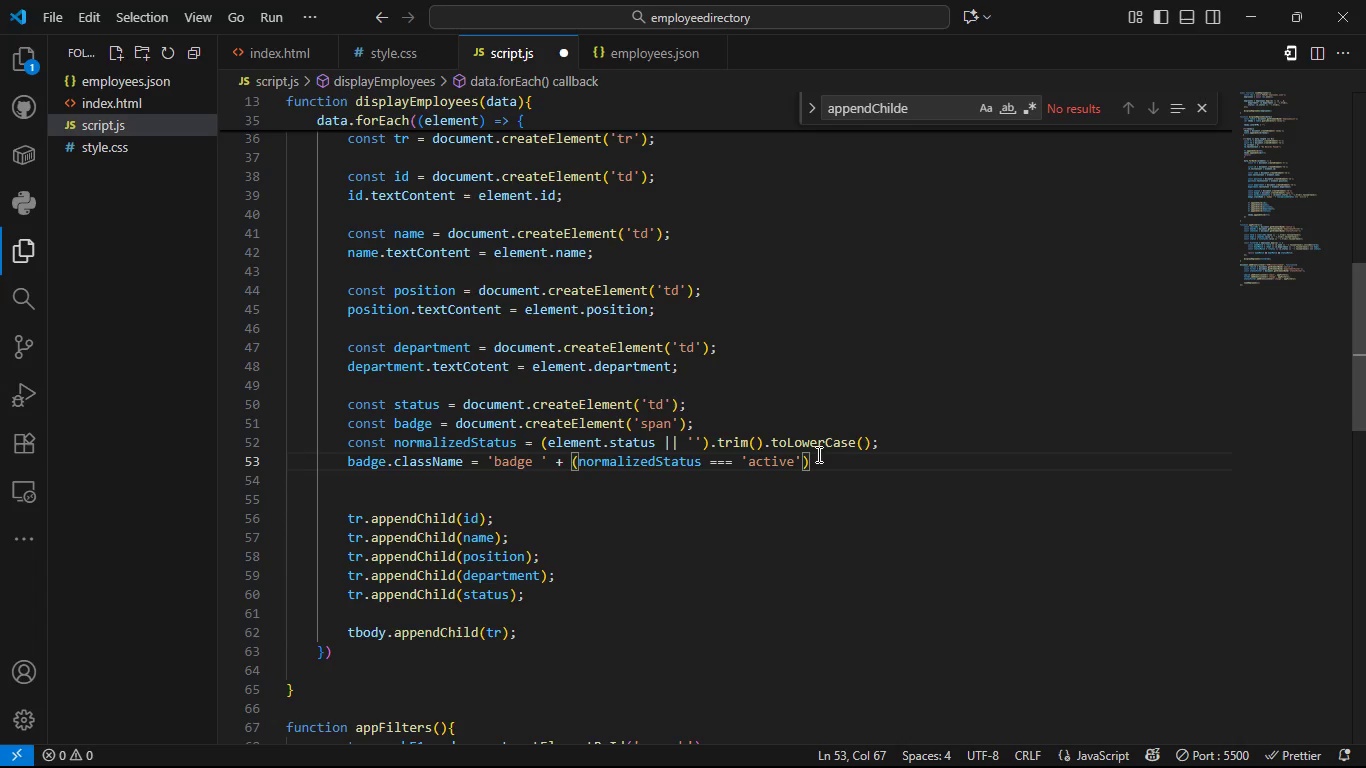 
key(ArrowRight)
 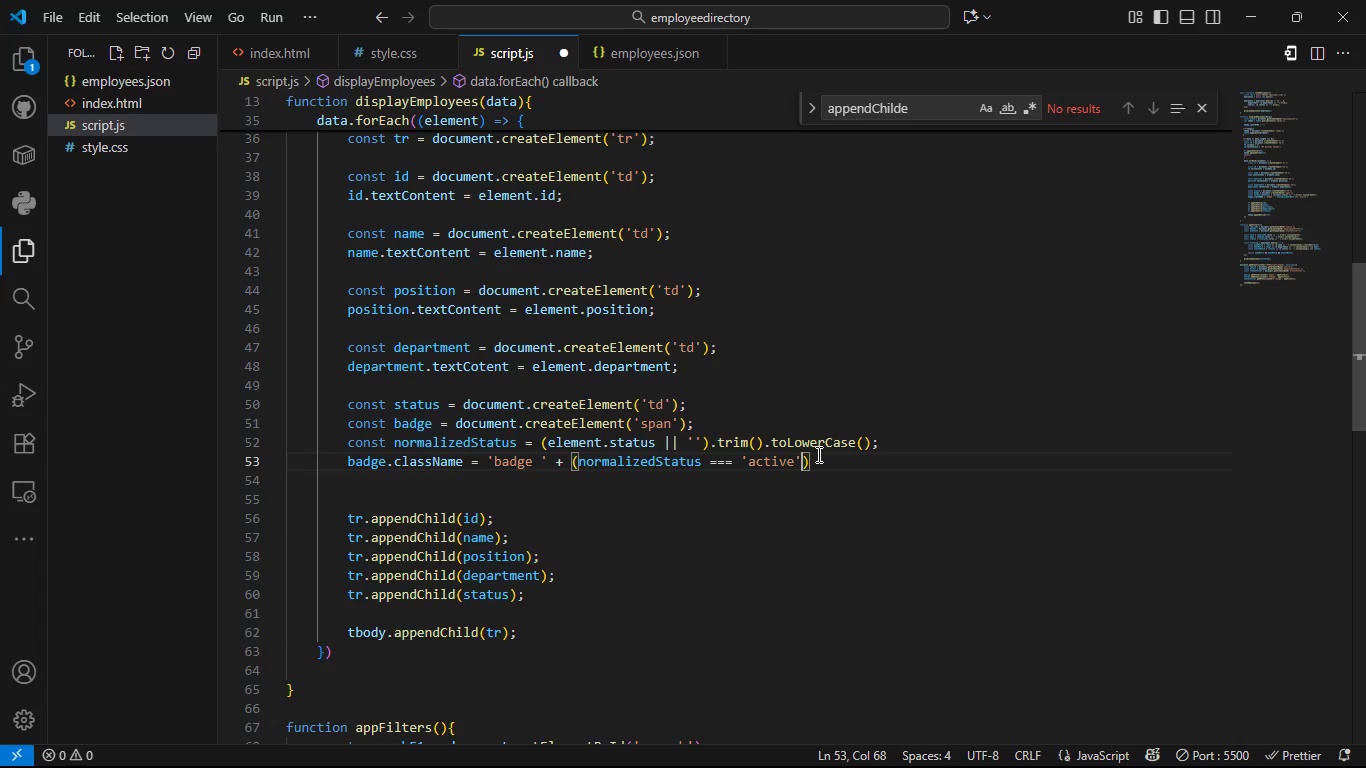 
key(Shift+ShiftLeft)
 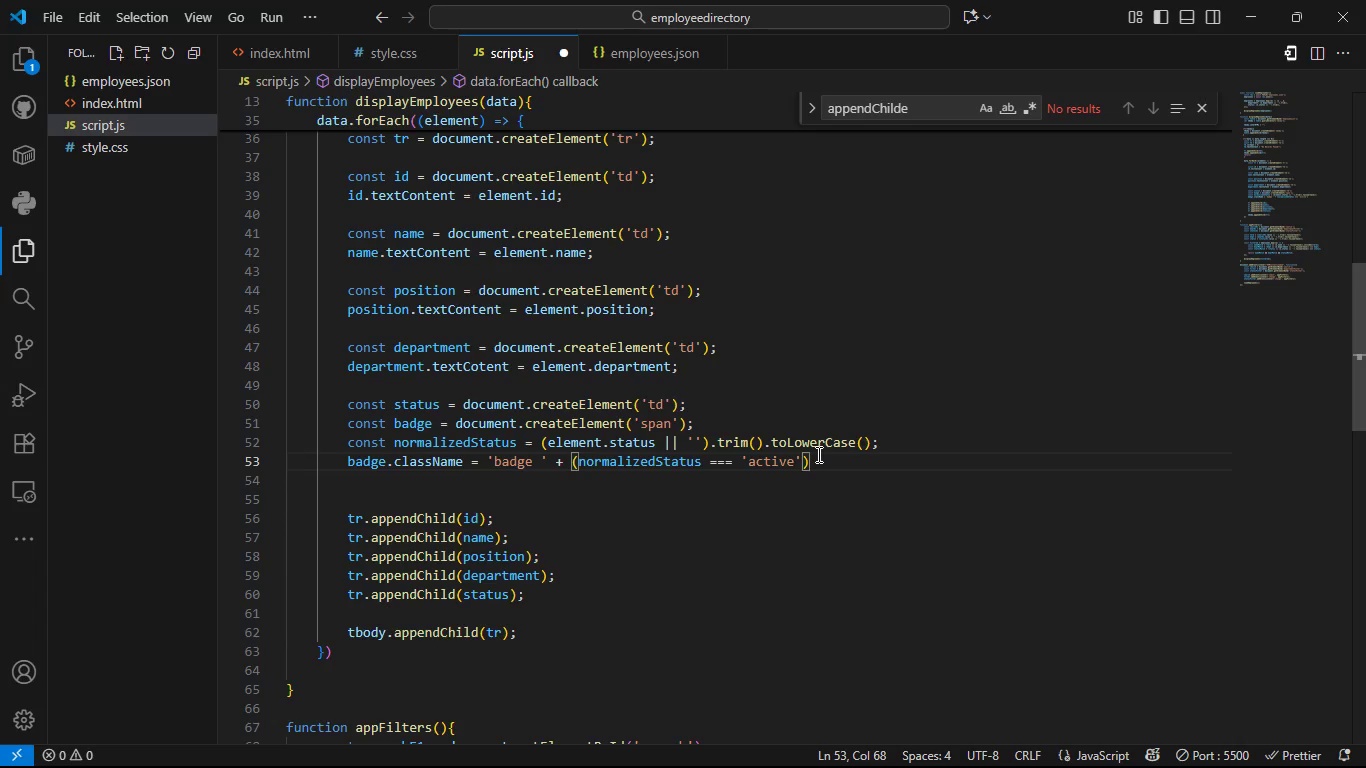 
key(ArrowRight)
 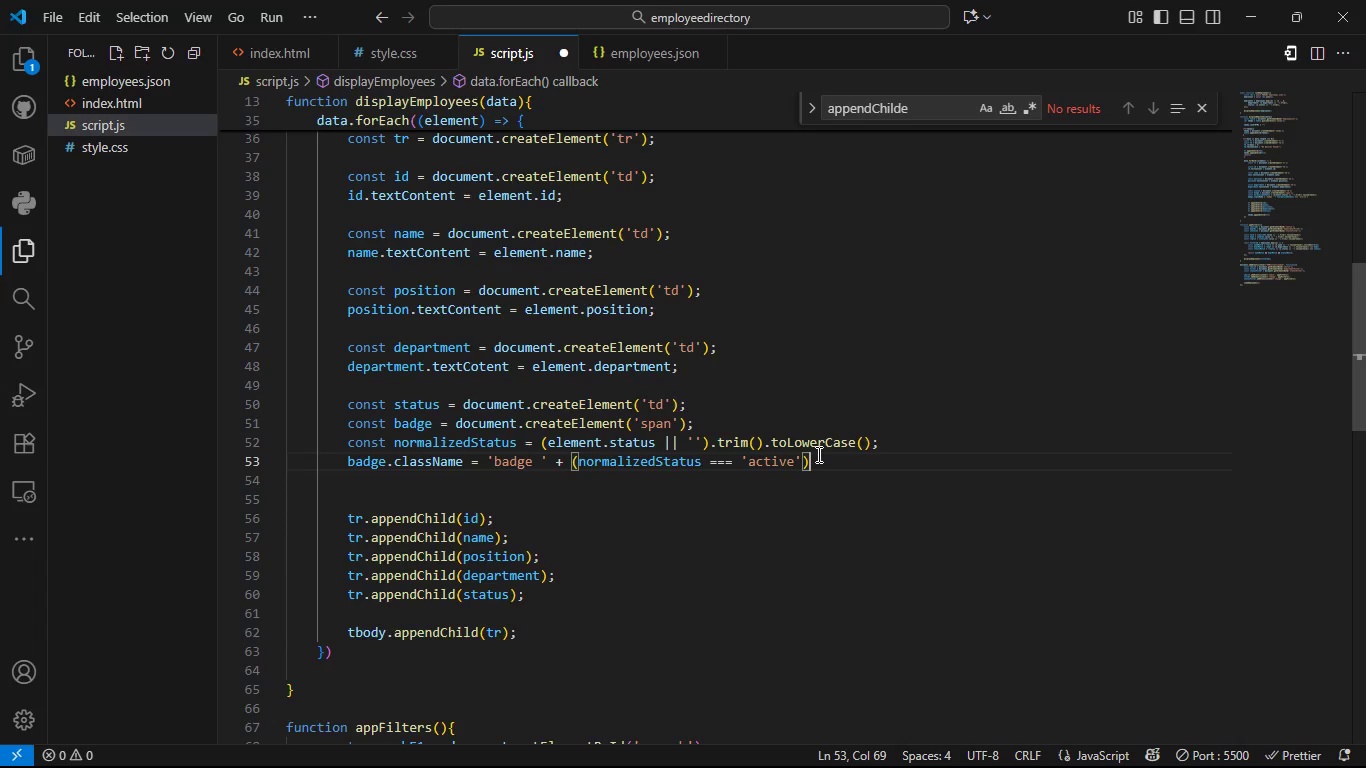 
type( ? 'badge-acc)
key(Backspace)
key(Backspace)
key(Backspace)
type(-activ ")
key(Backspace)
key(Backspace)
key(Backspace)
 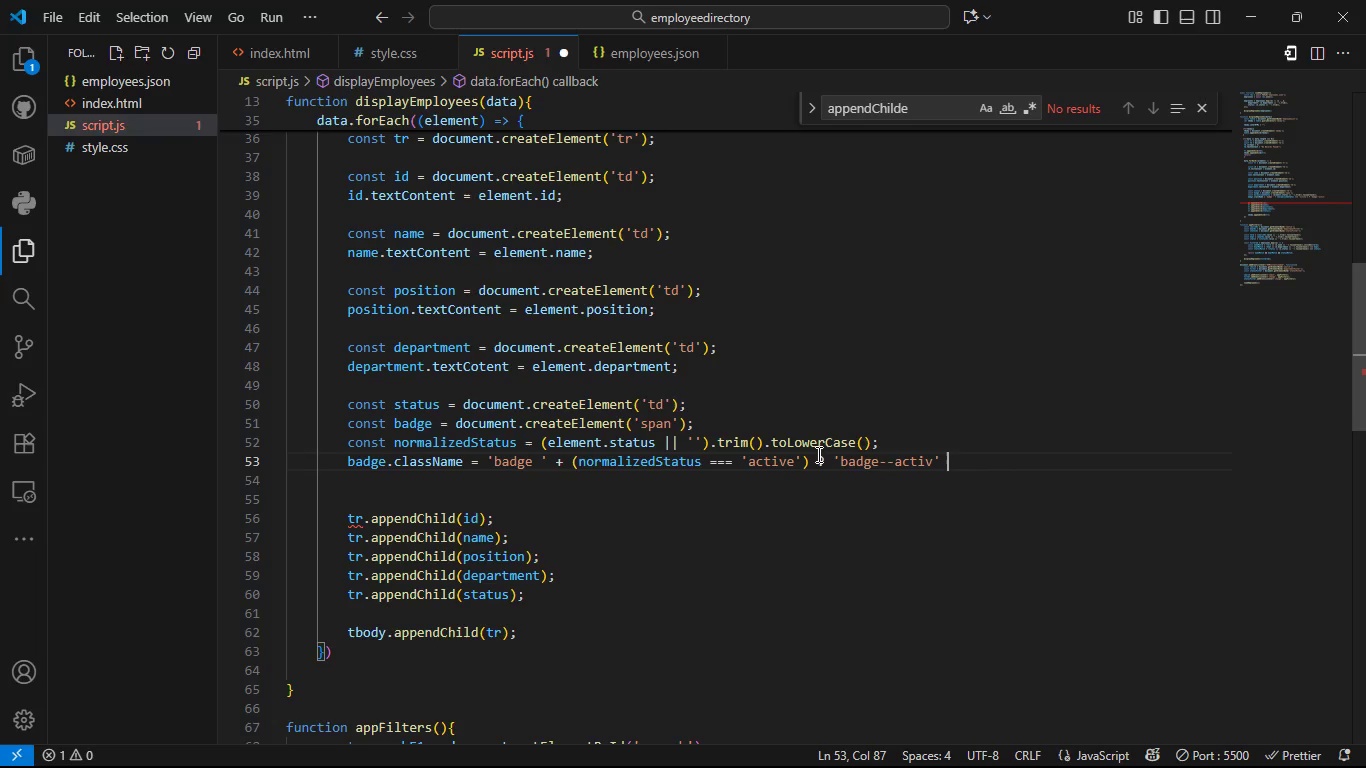 
 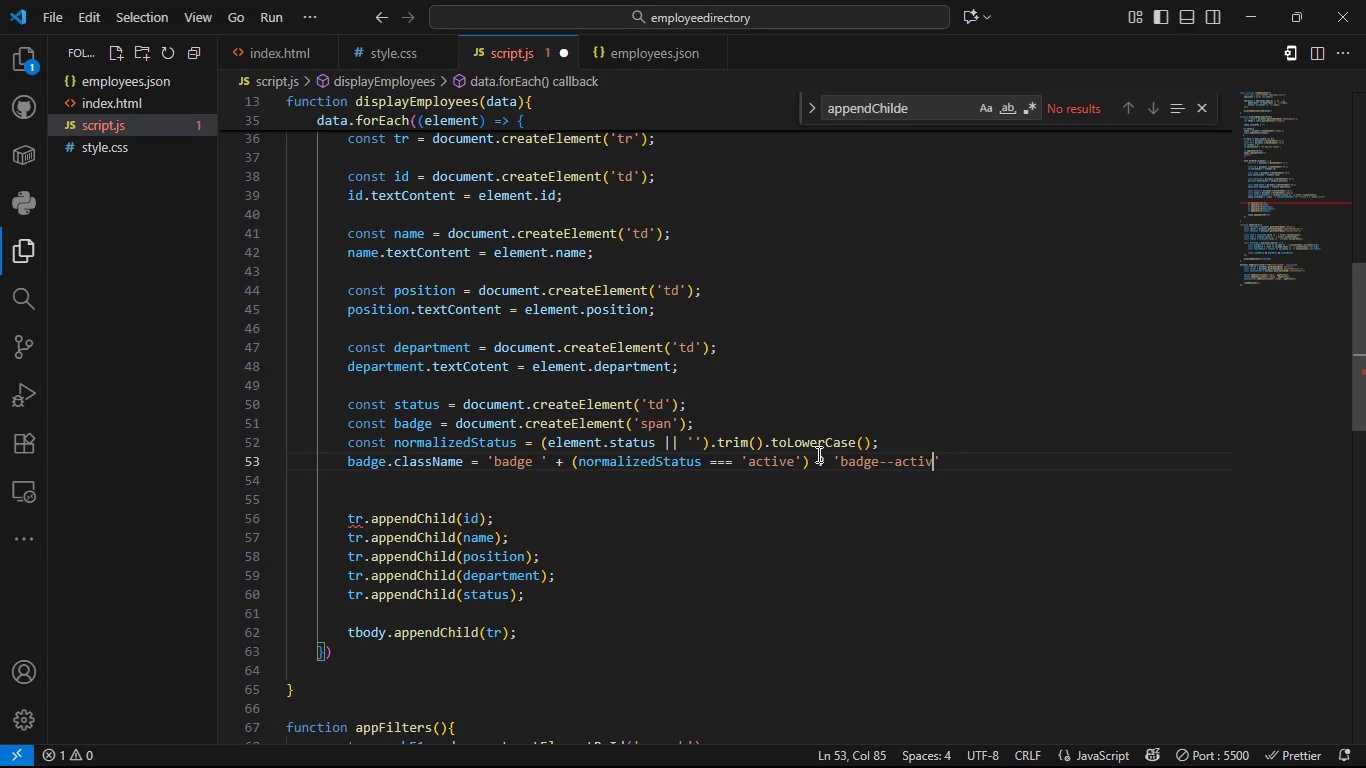 
key(ArrowRight)
 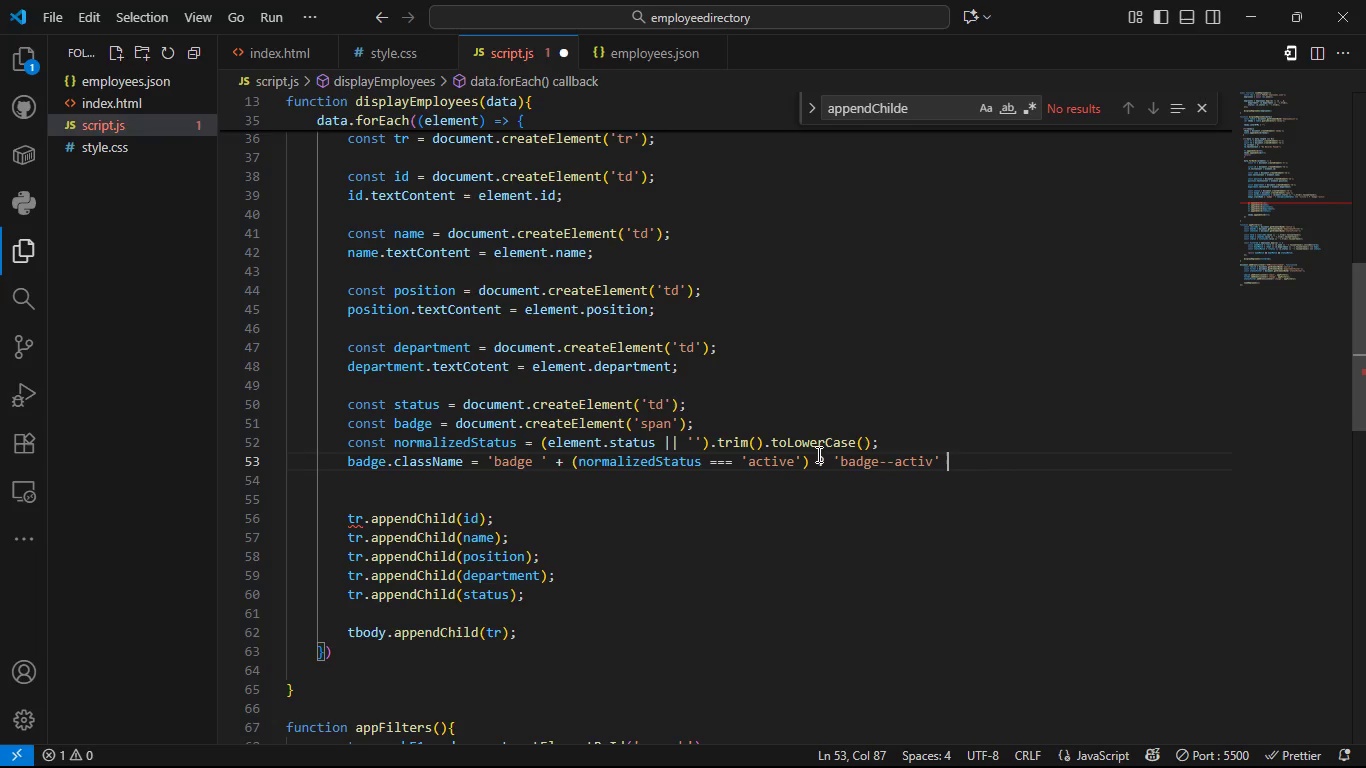 
key(Space)
 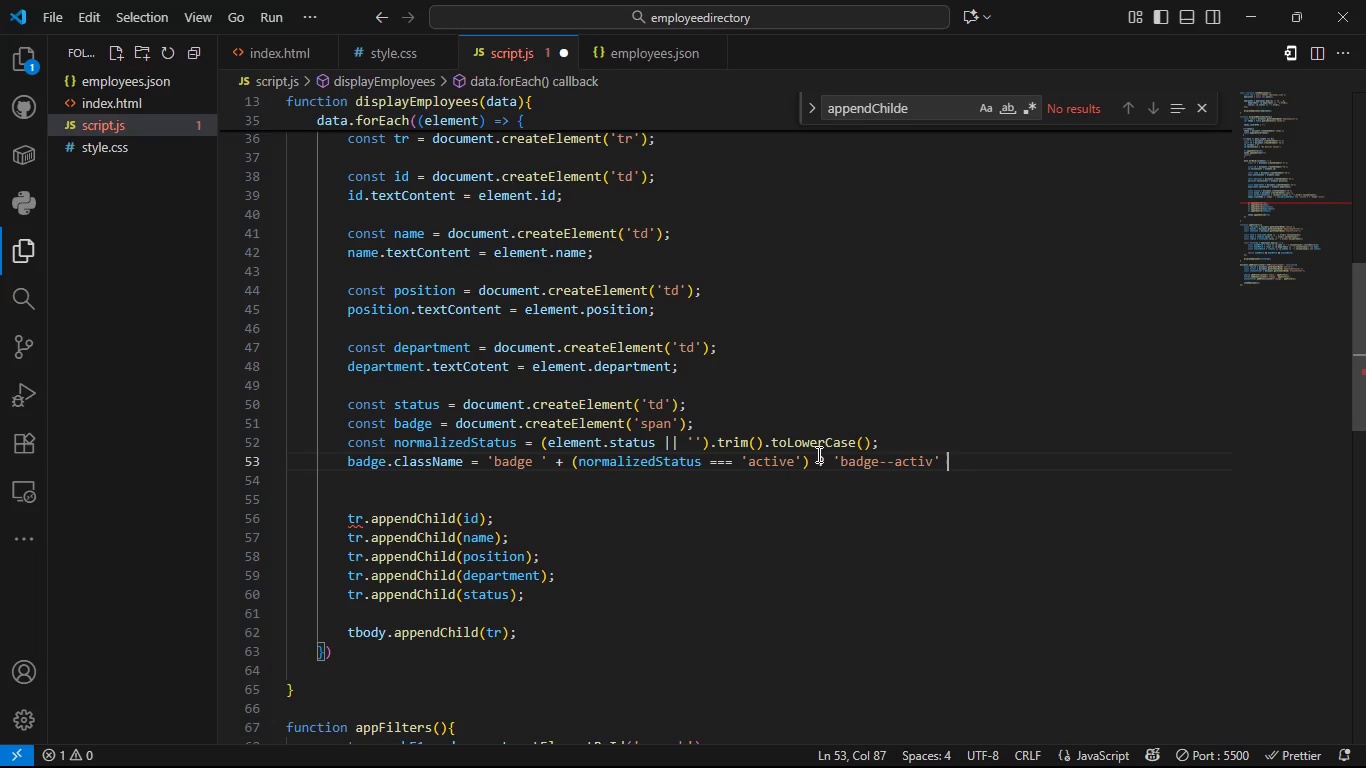 
key(Shift+Semicolon)
 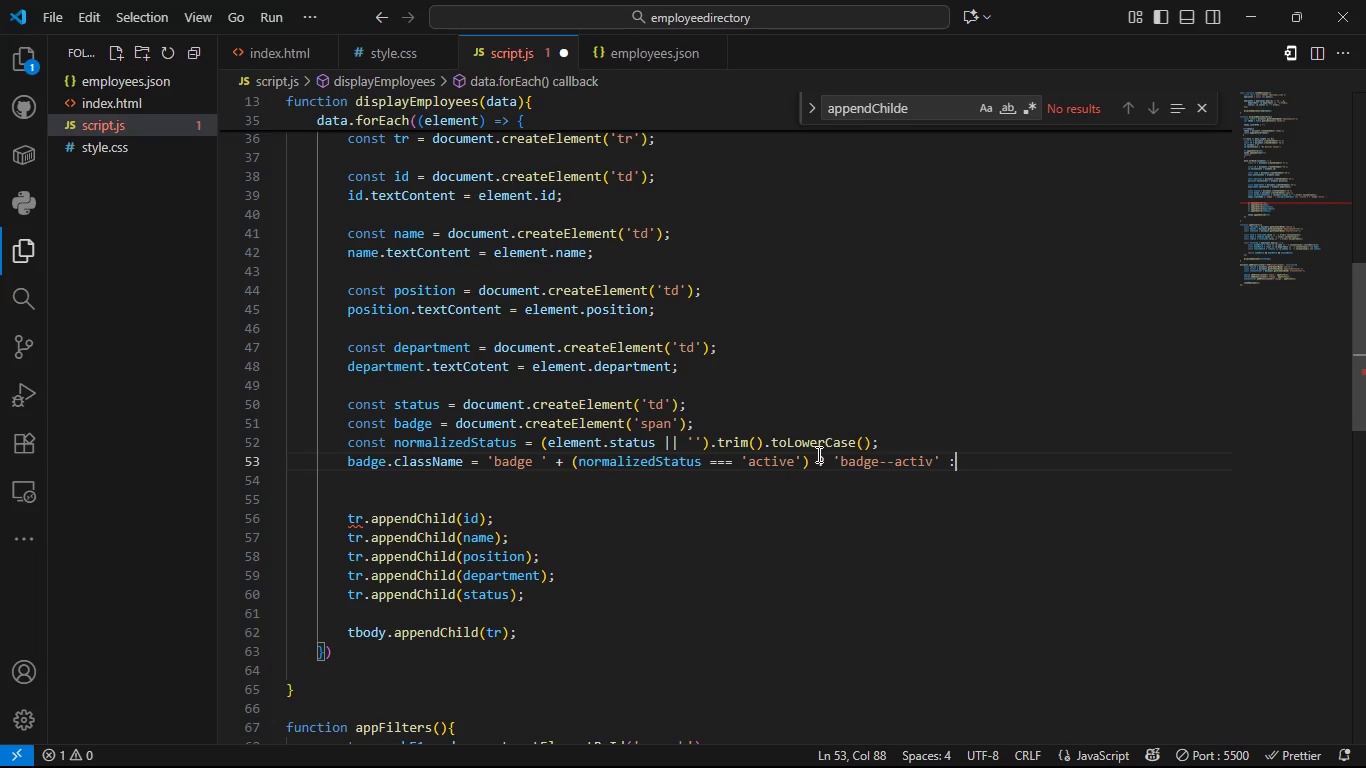 
key(Shift+Space)
 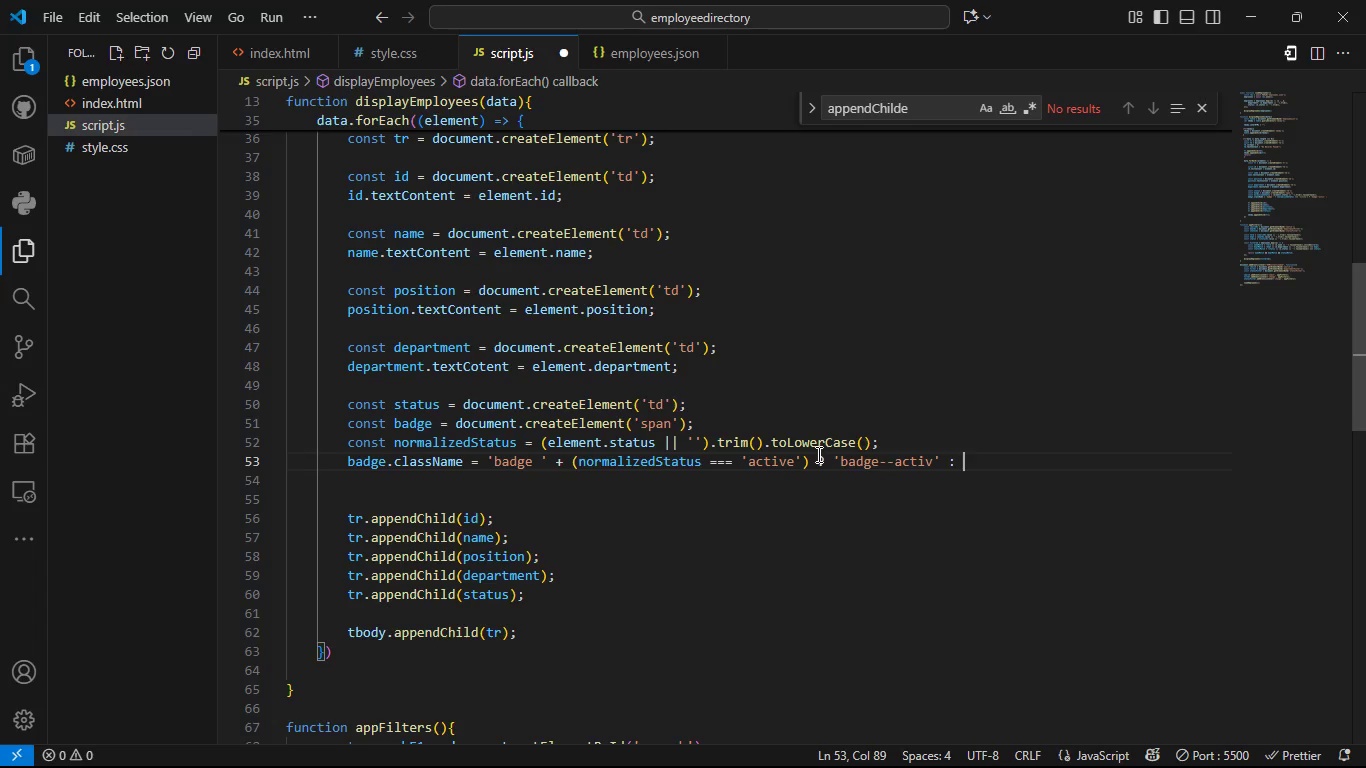 
key(Quote)
 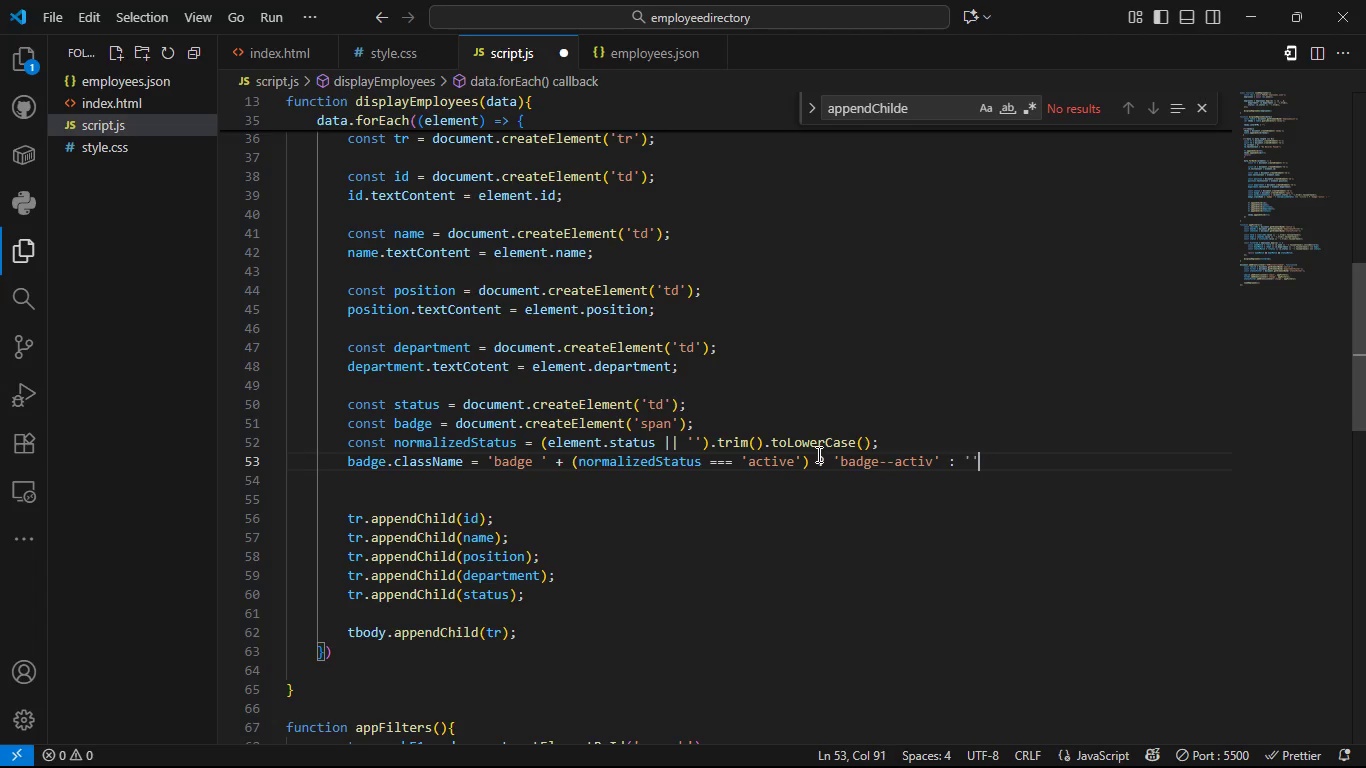 
key(Quote)
 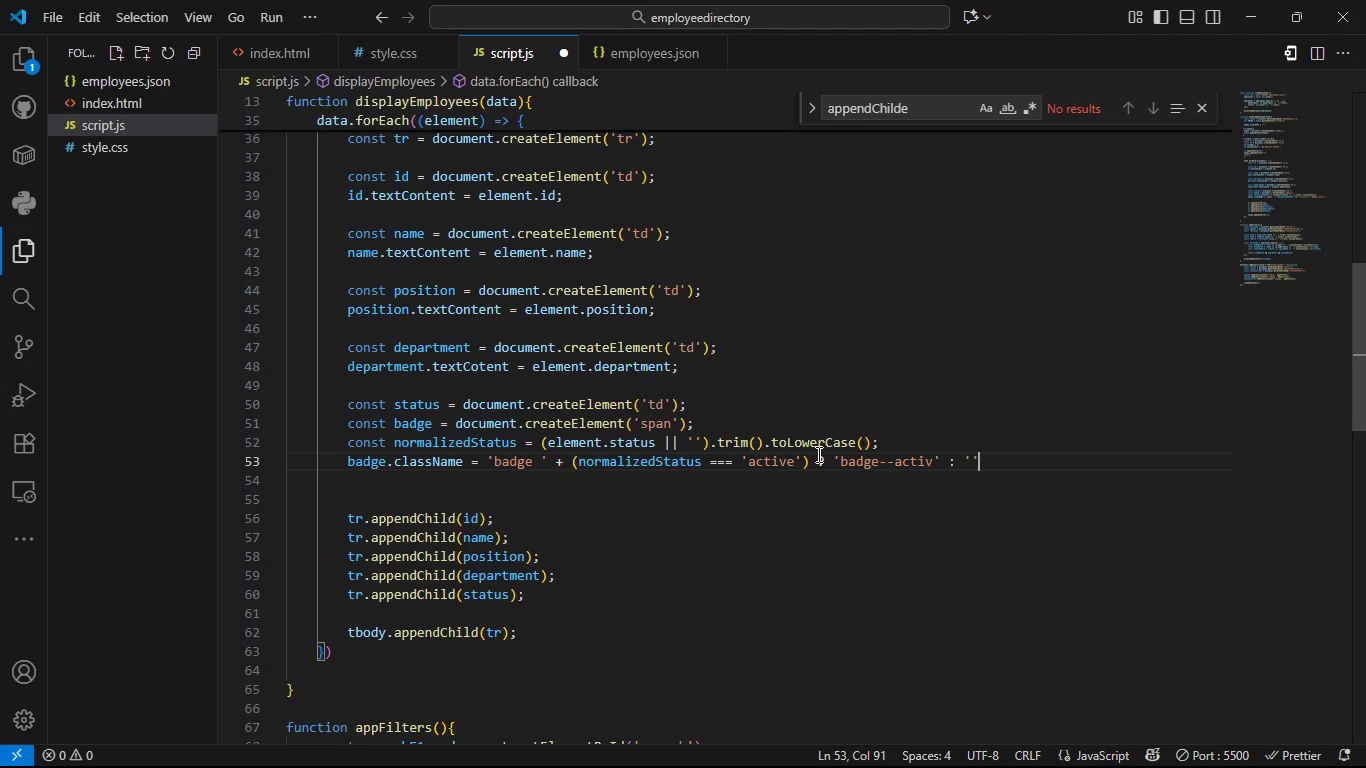 
key(ArrowLeft)
 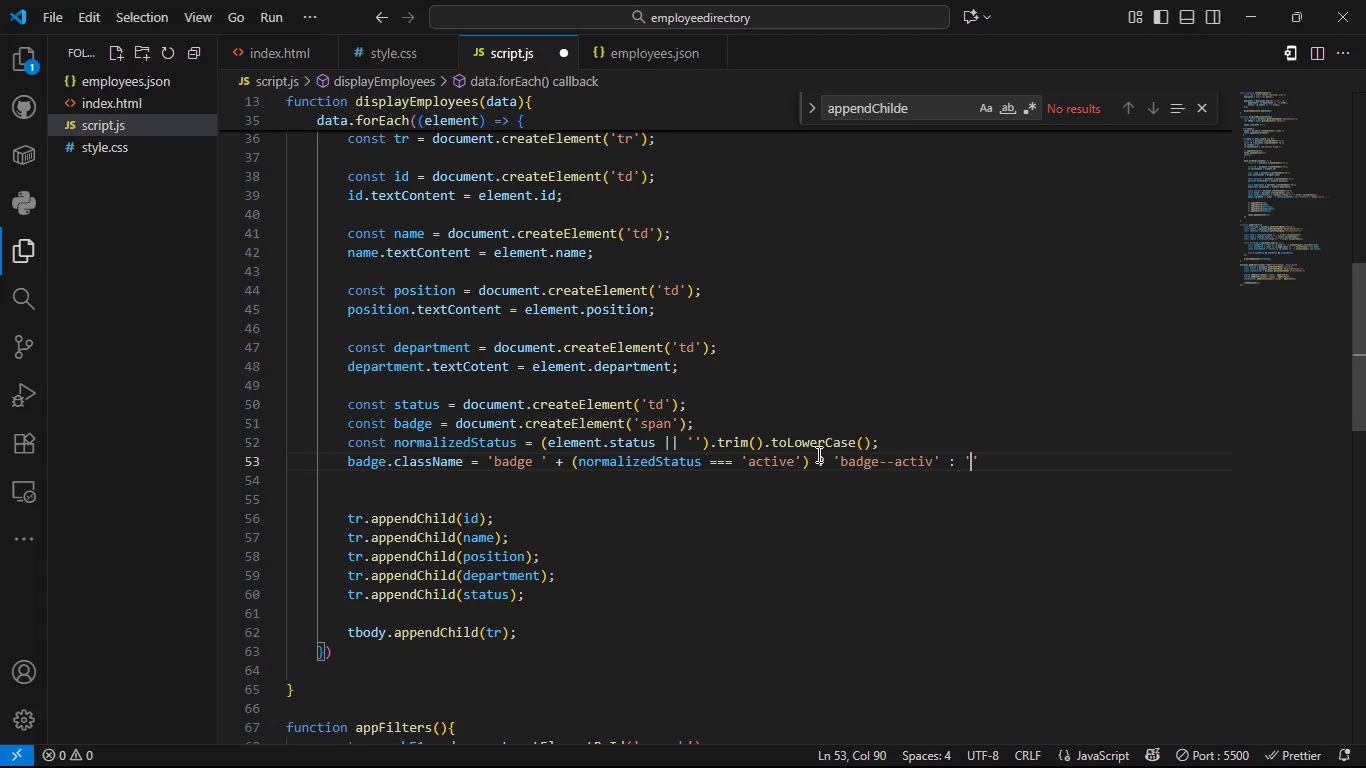 
type(badge--inactive)
 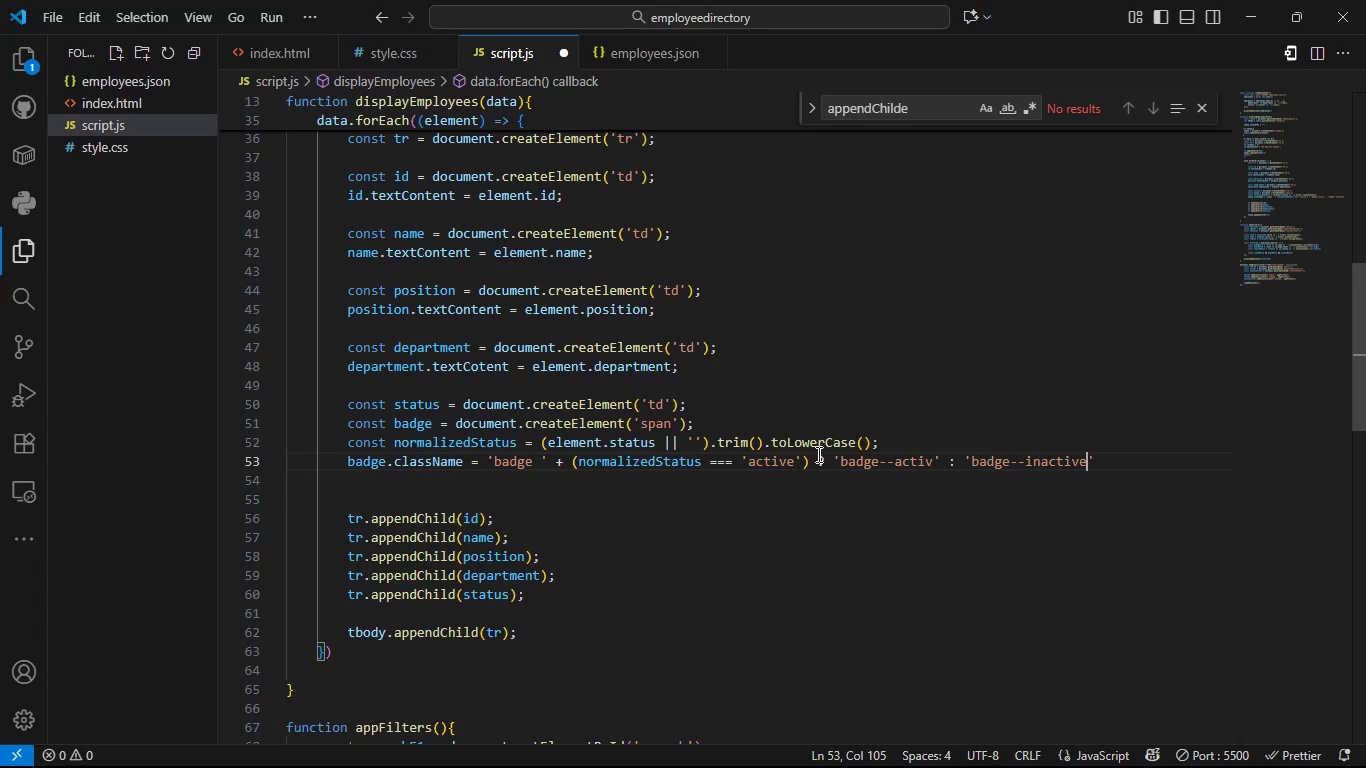 
hold_key(key=ArrowLeft, duration=1.11)
 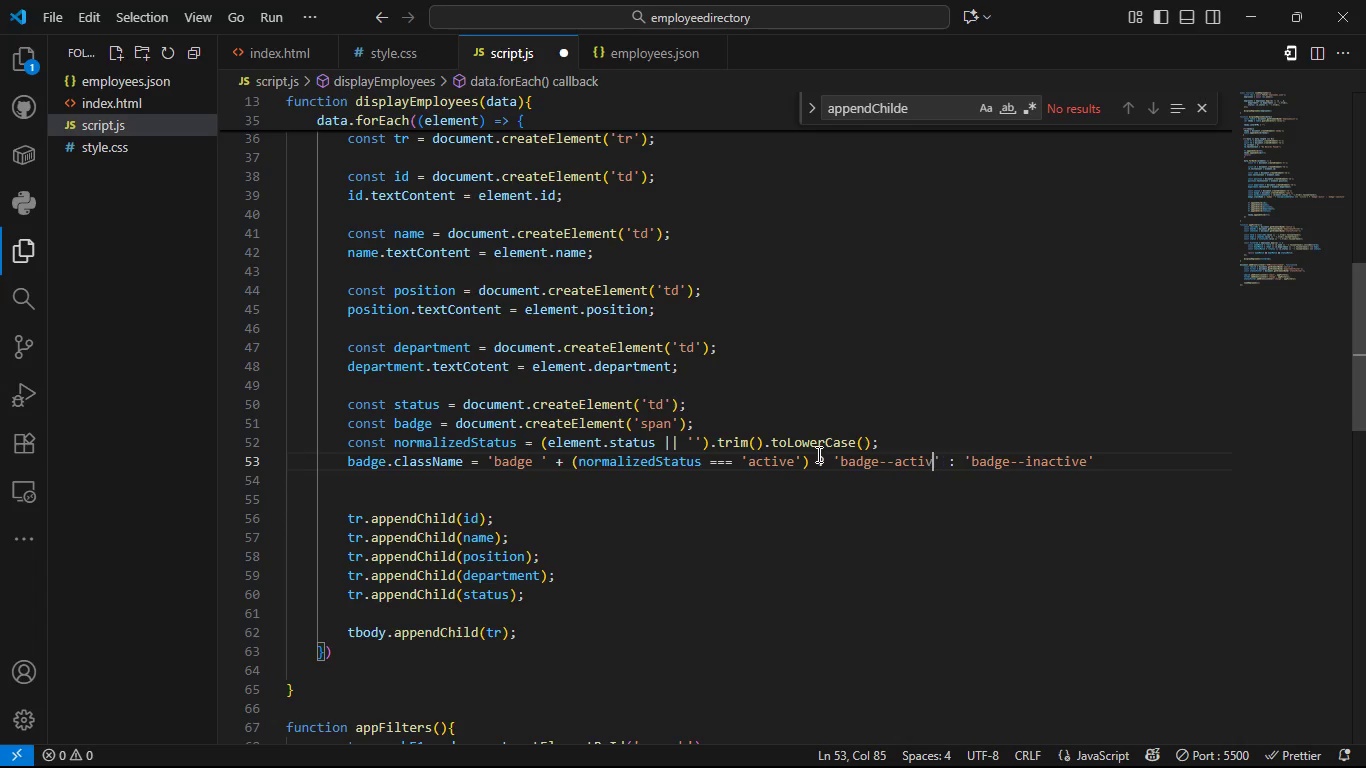 
key(ArrowLeft)
 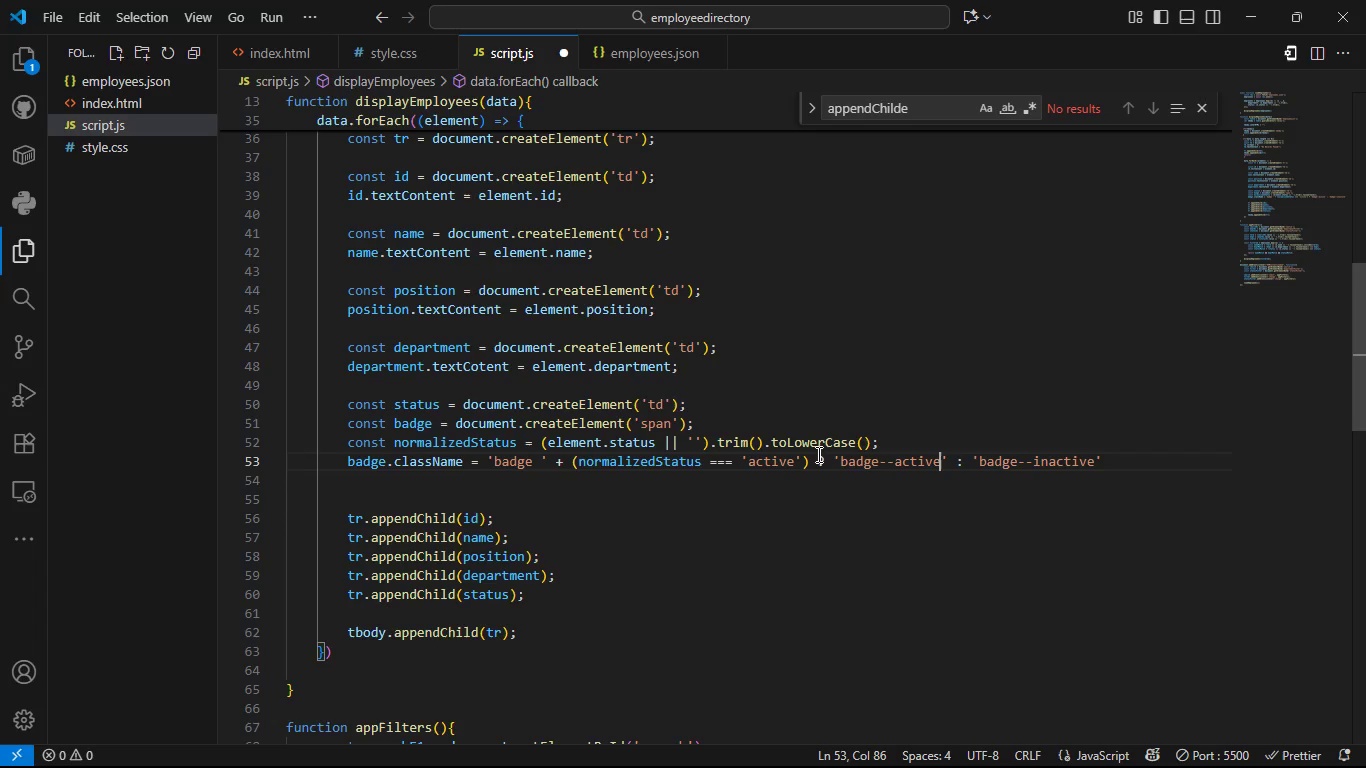 
key(E)
 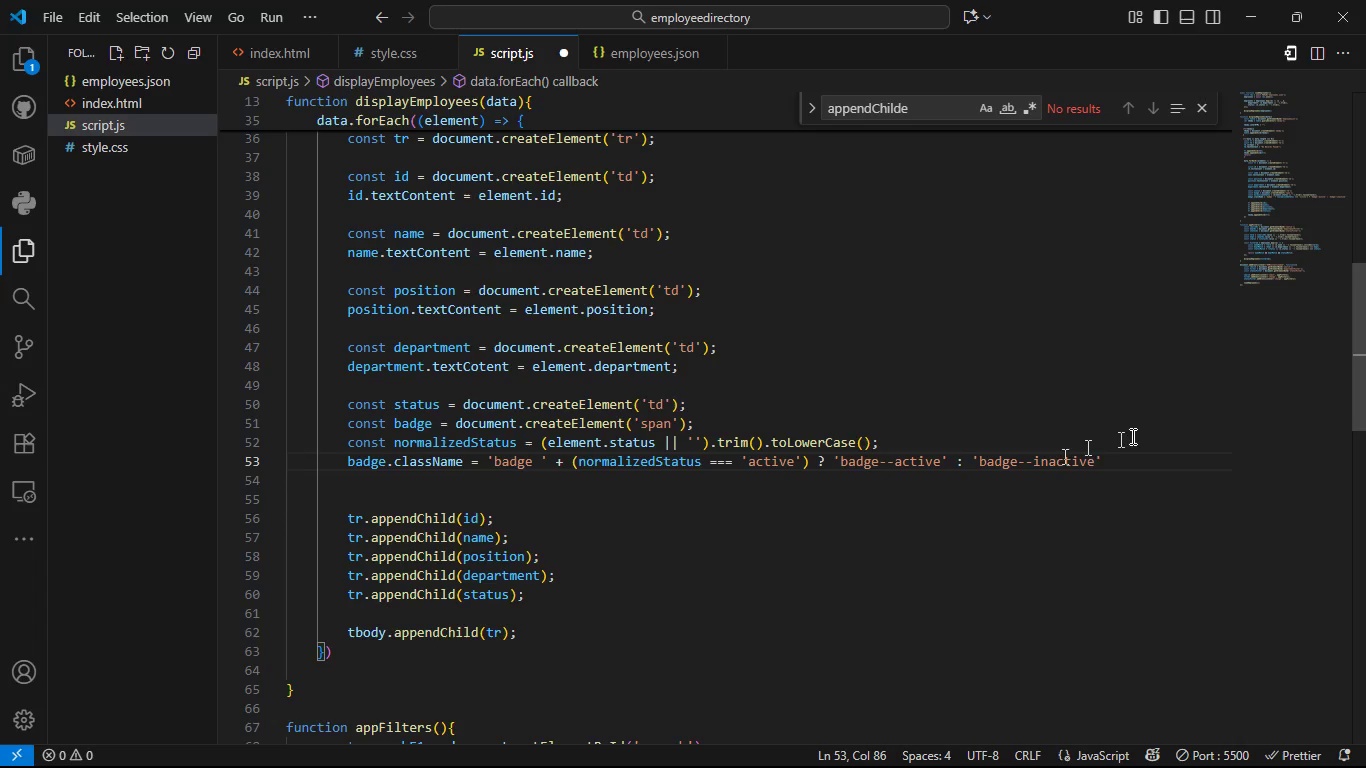 
left_click([1157, 448])
 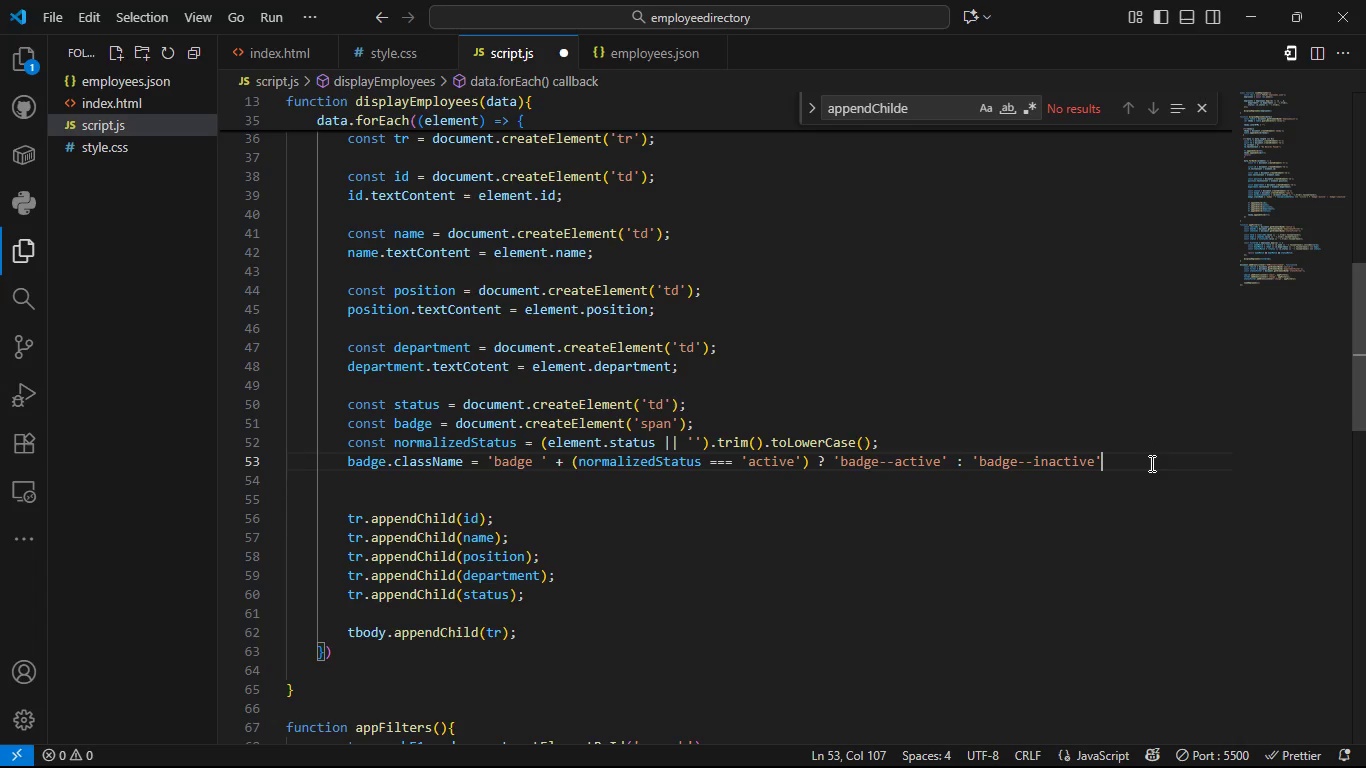 
left_click([1150, 463])
 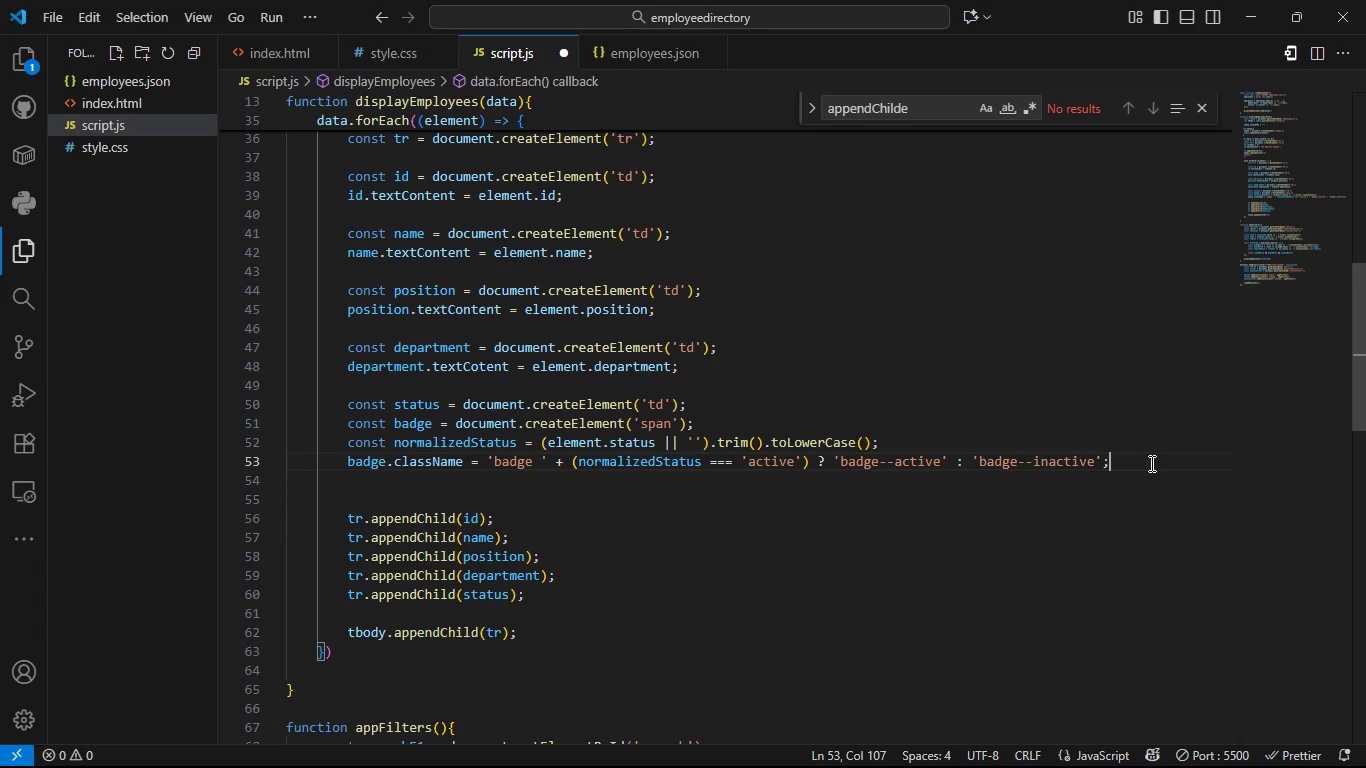 
key(Semicolon)
 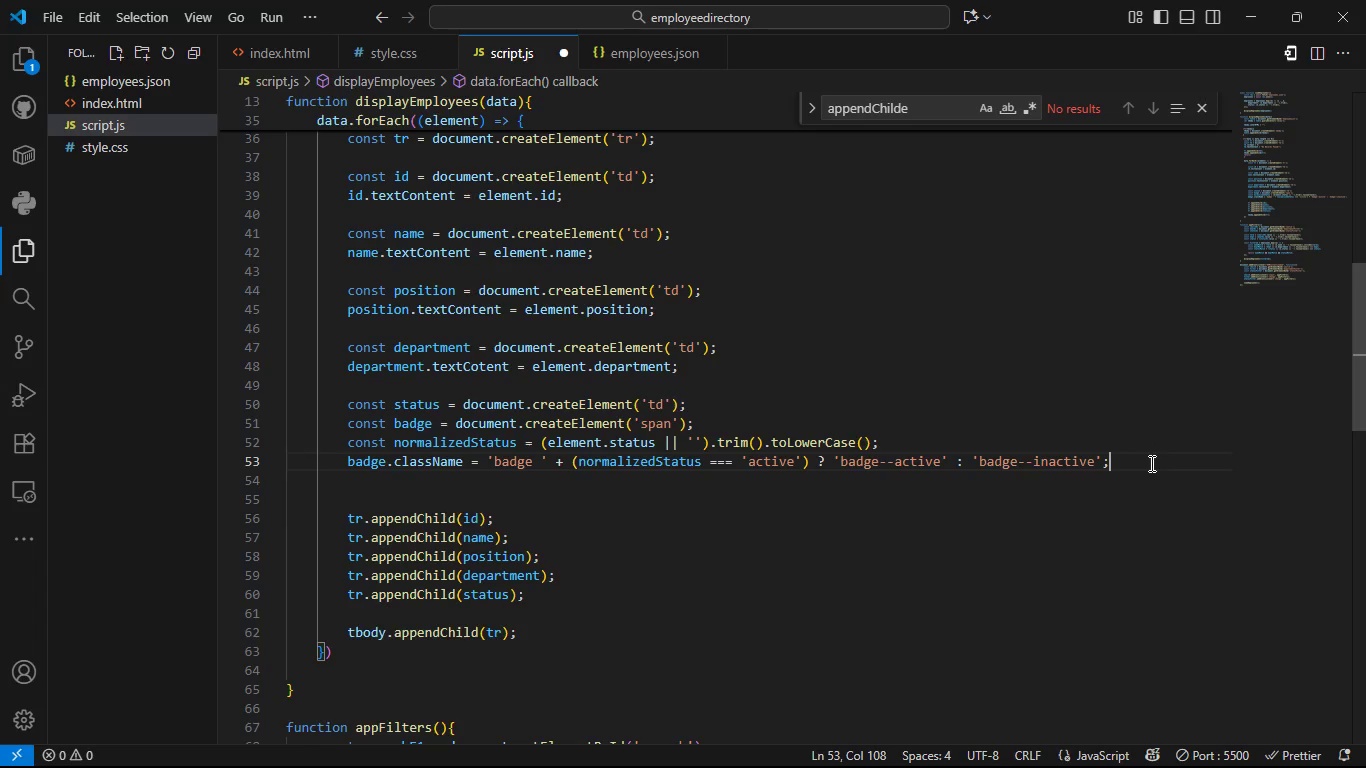 
key(Enter)
 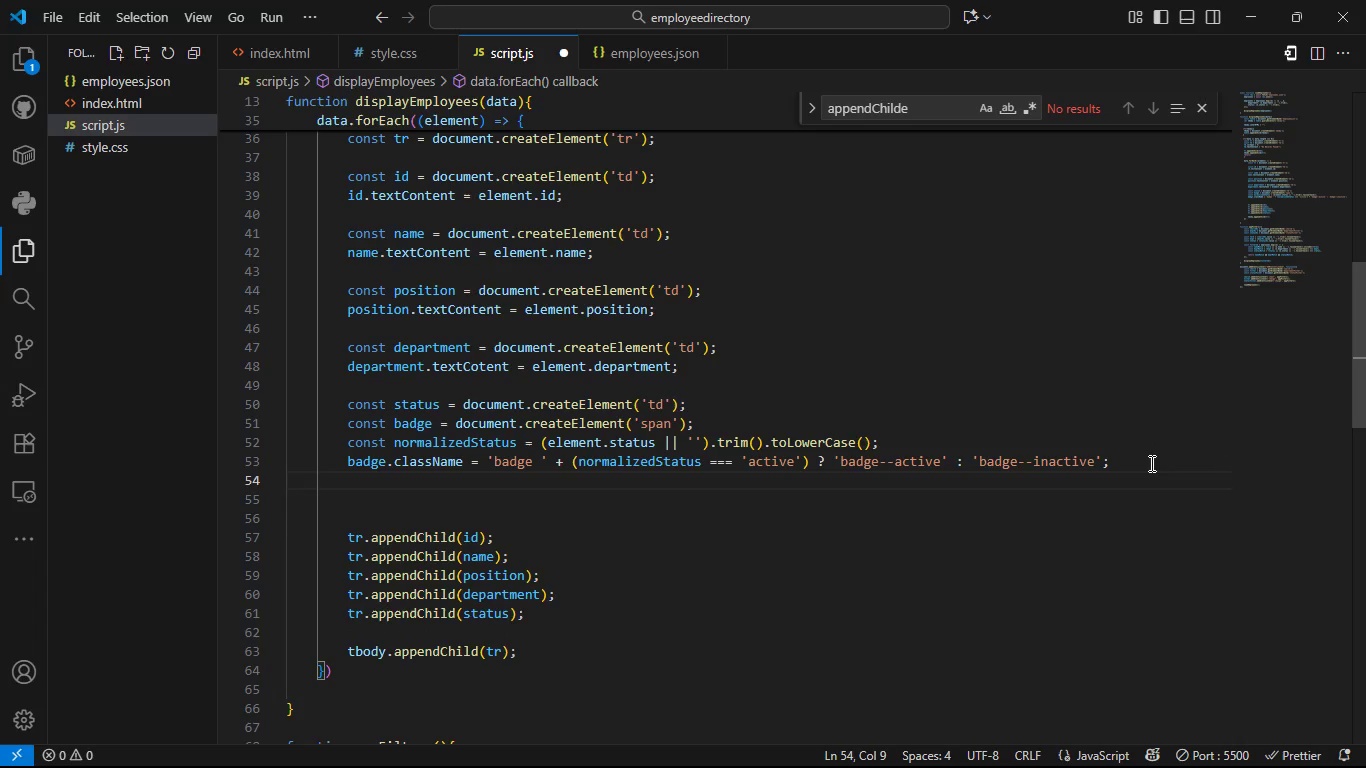 
type(badge.te)
key(Tab)
type(()
key(Backspace)
type( = )
 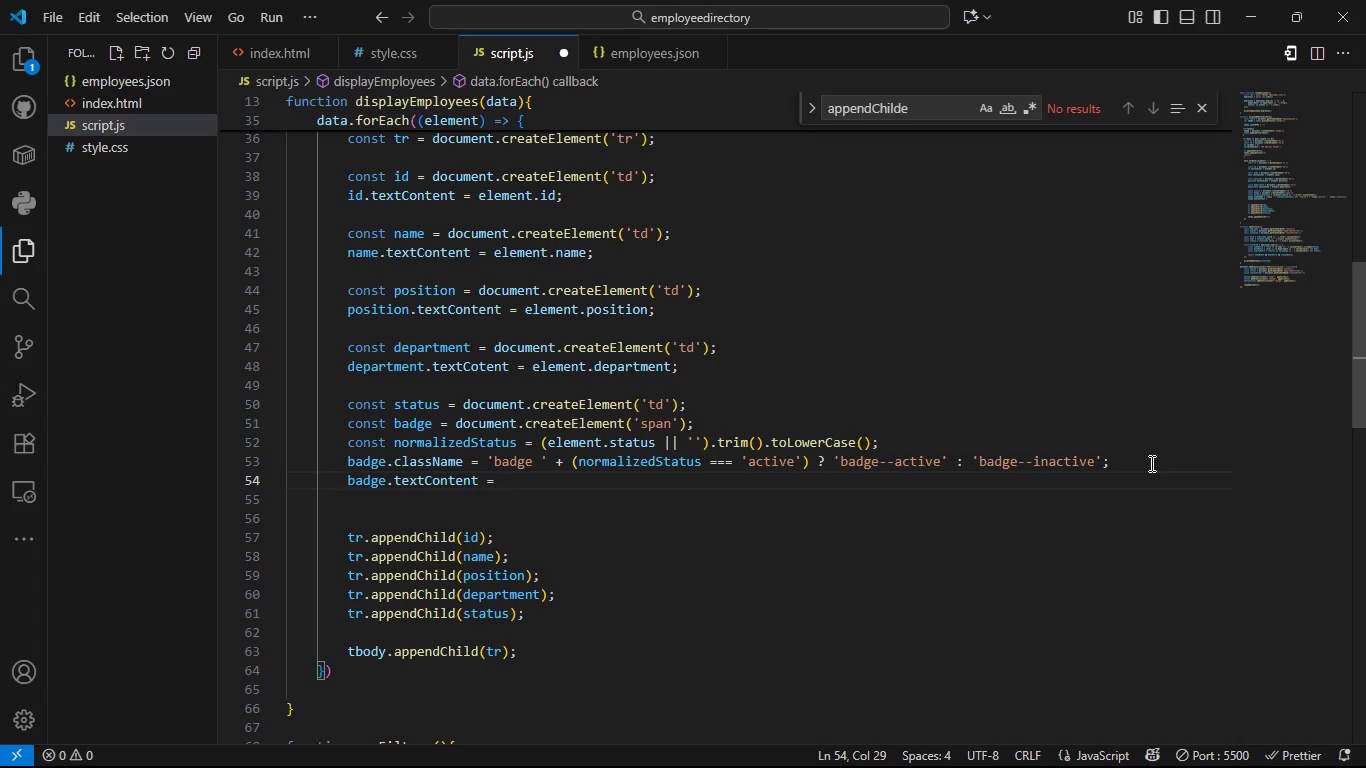 
wait(5.2)
 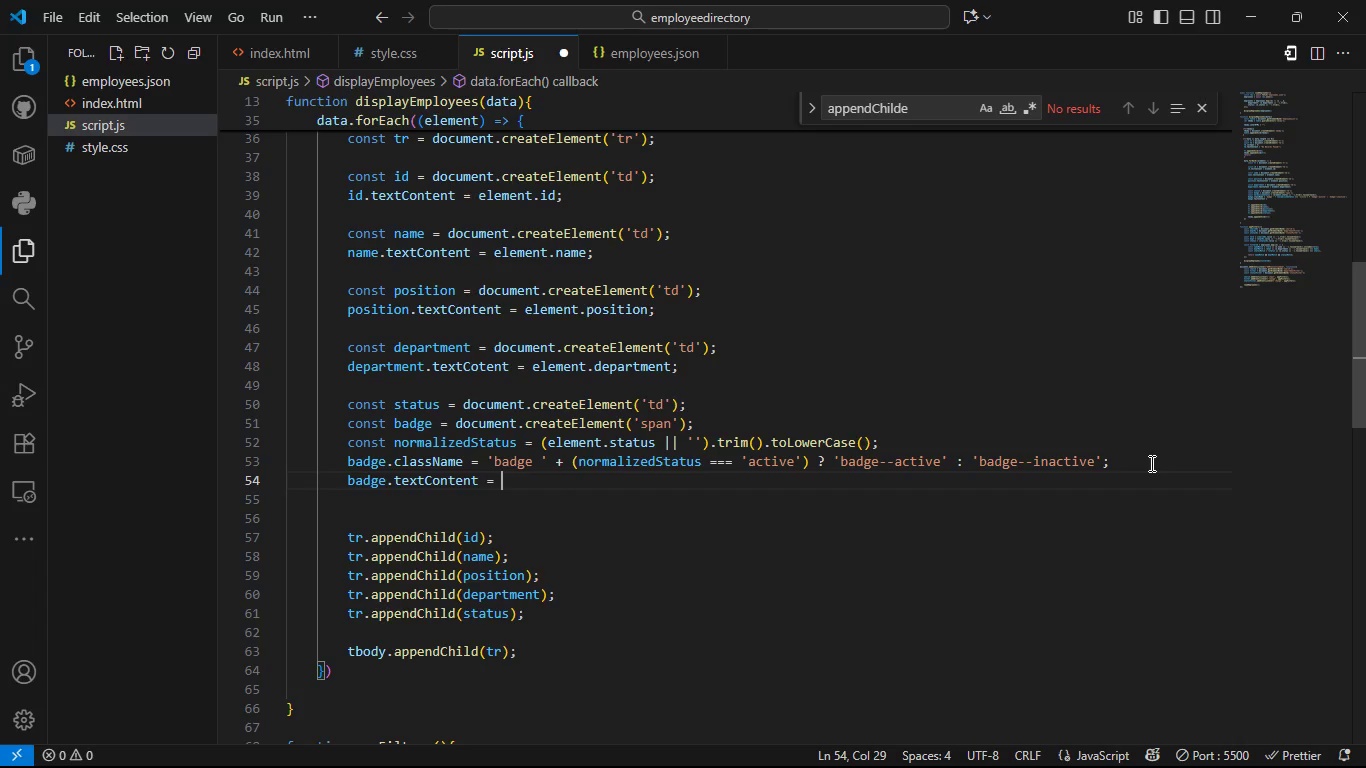 
type($)
key(Backspace)
type((element.status || ')
 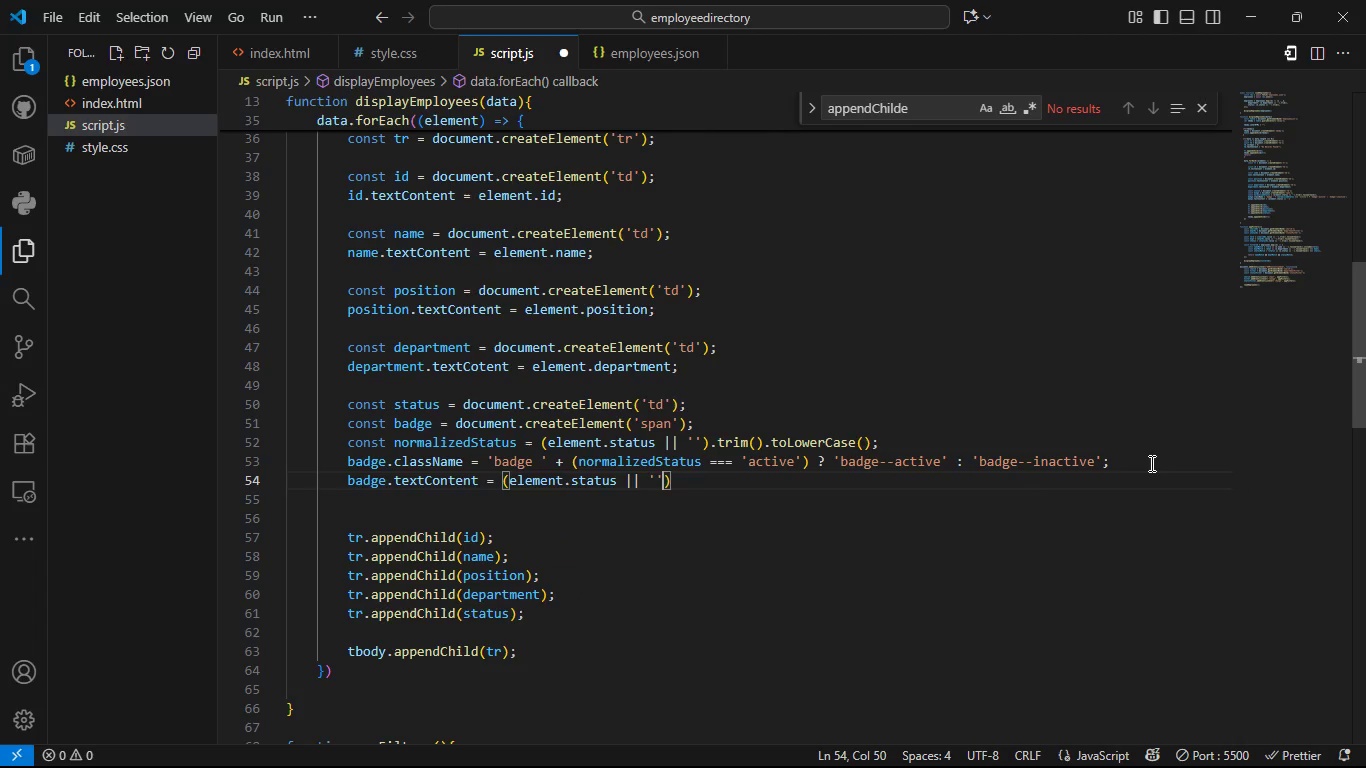 
 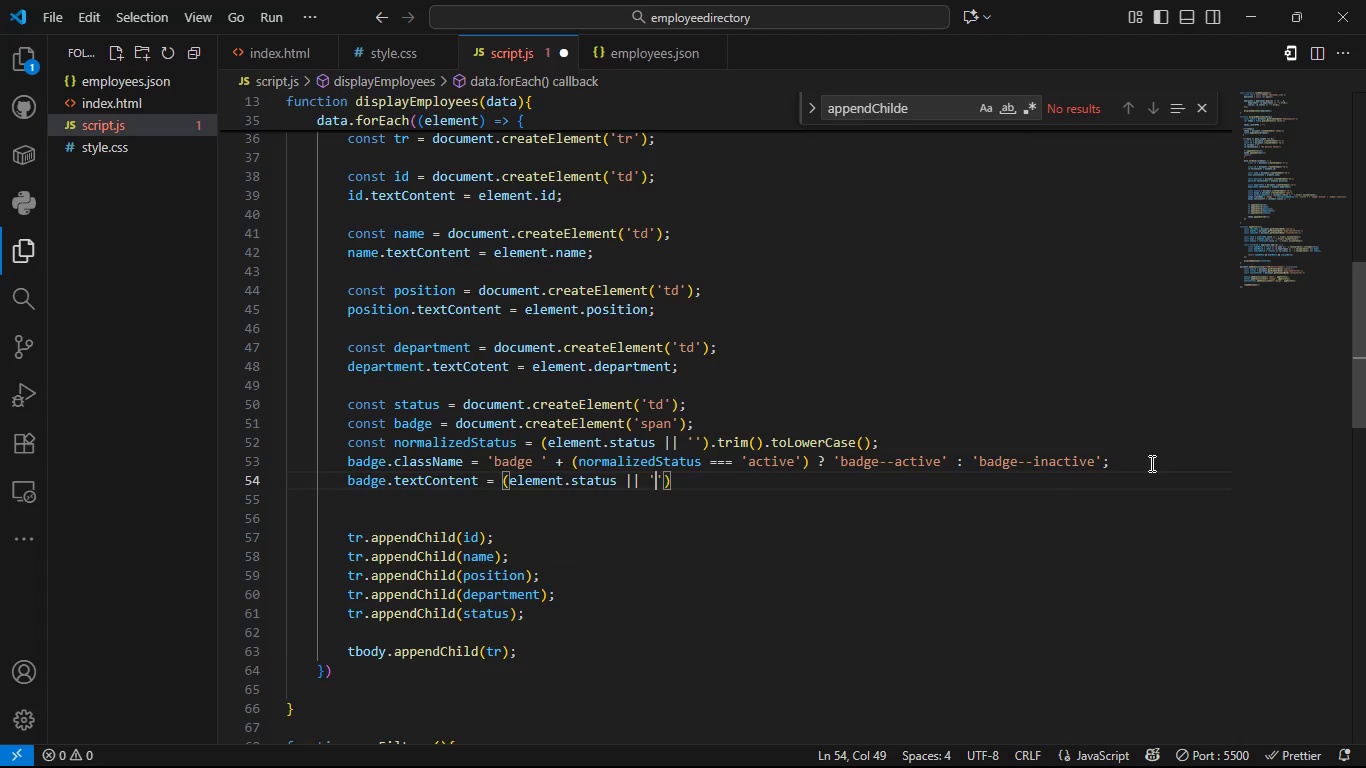 
key(ArrowRight)
 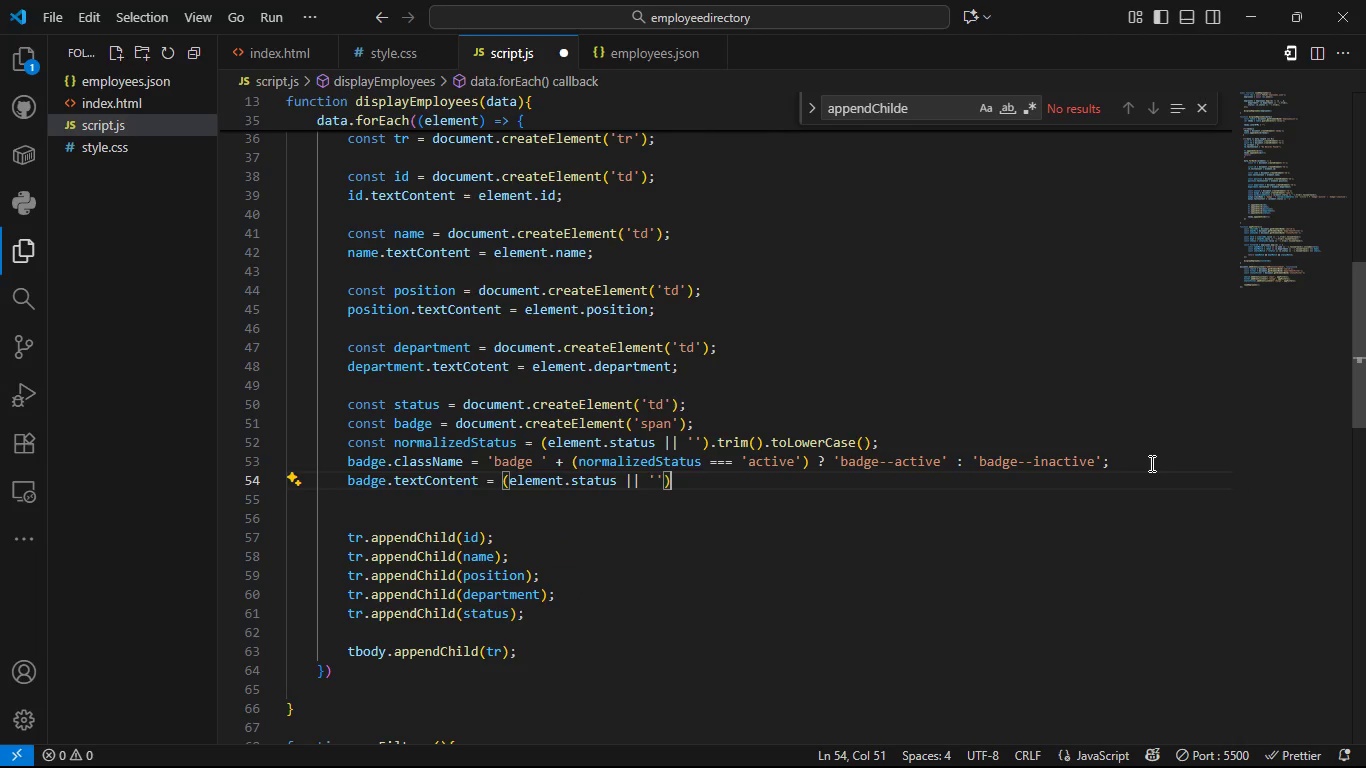 
key(ArrowRight)
 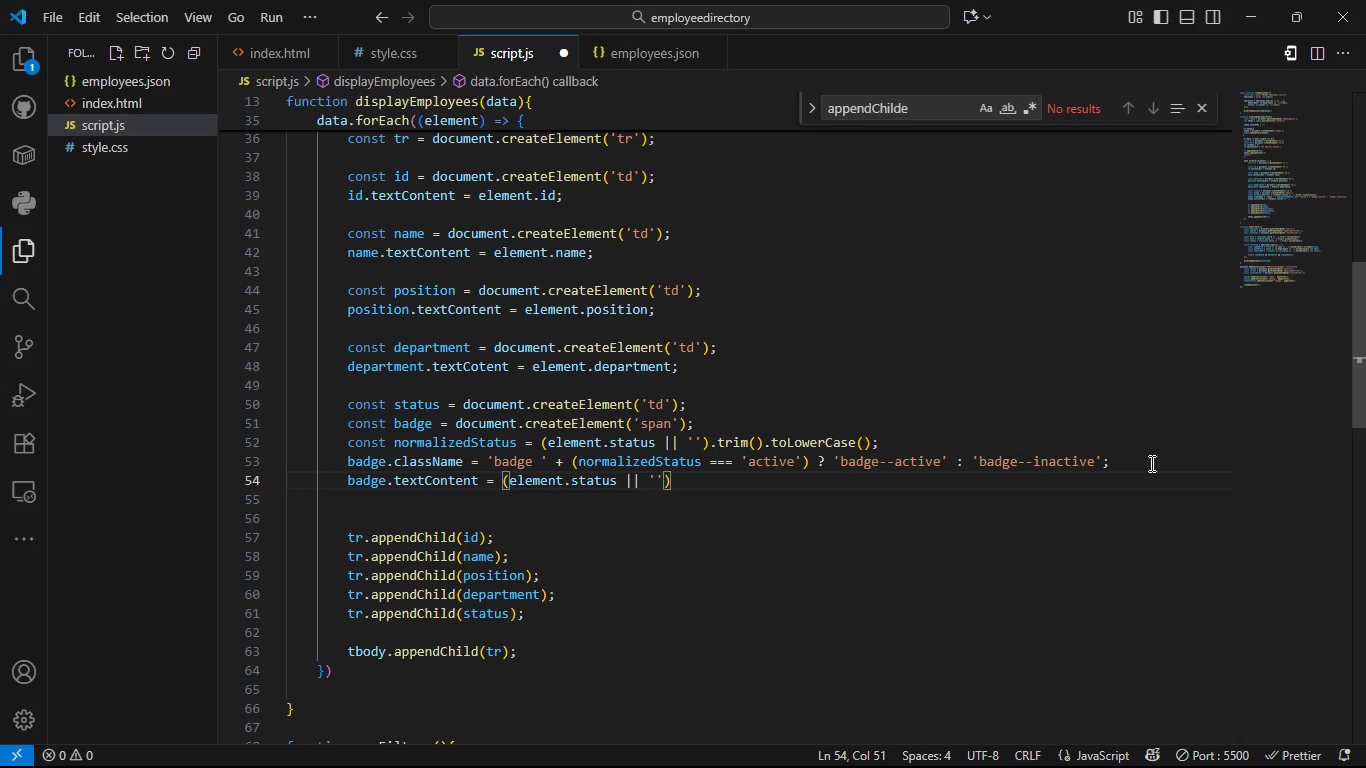 
type(.trim()
 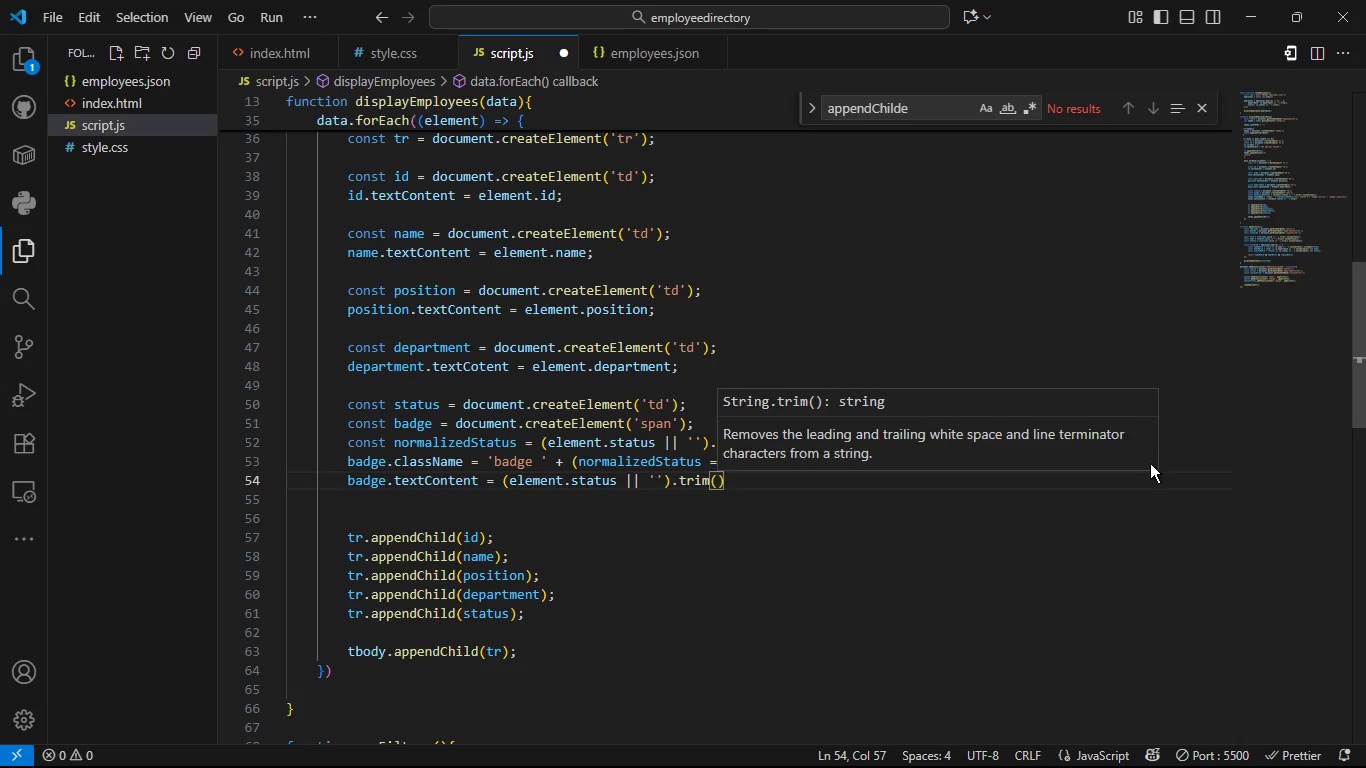 
key(ArrowRight)
 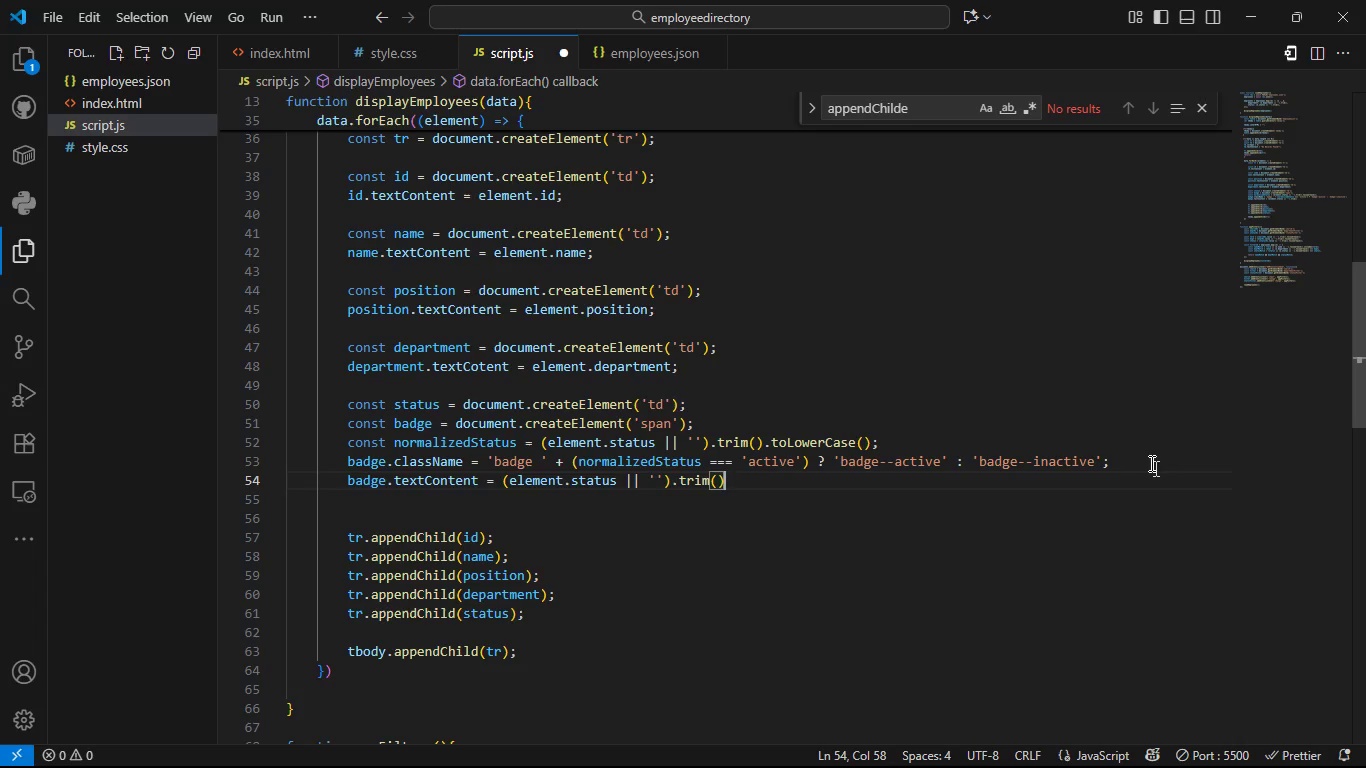 
key(Semicolon)
 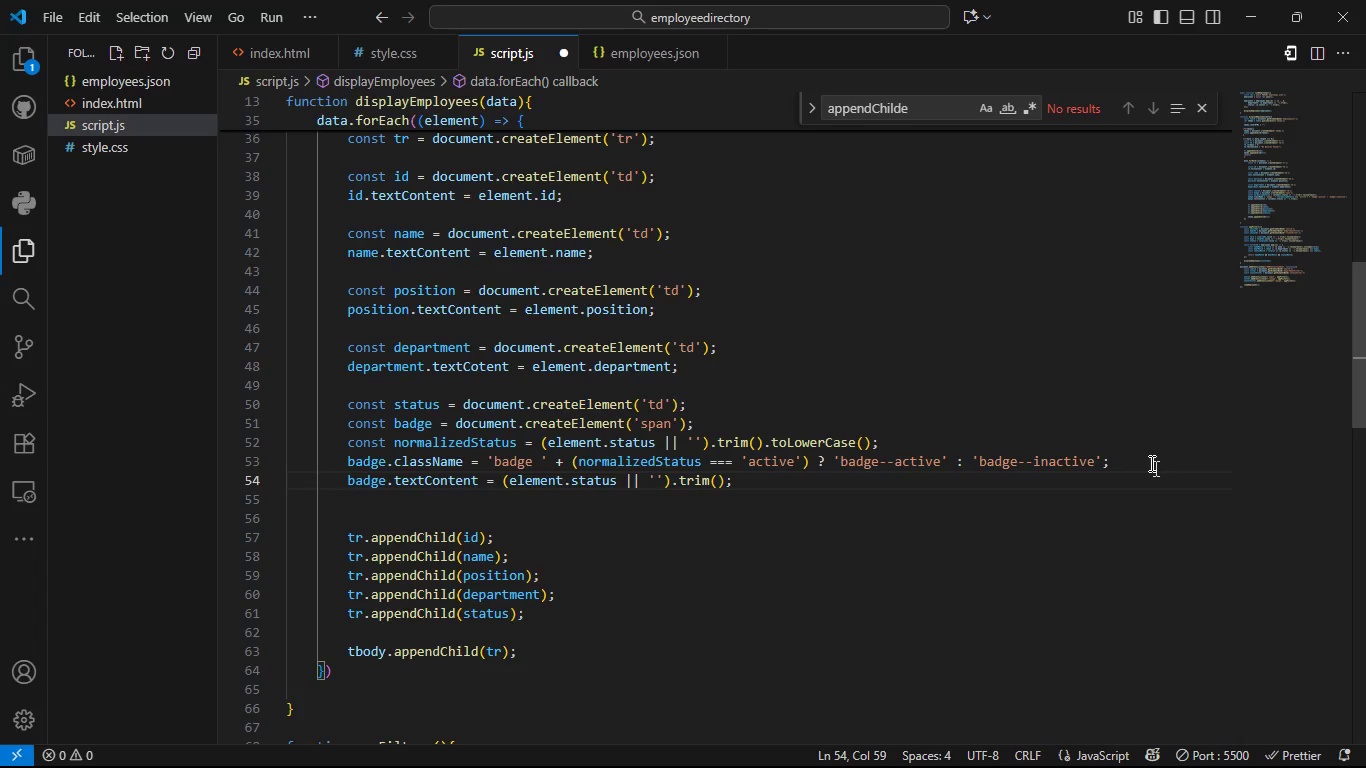 
key(Enter)
 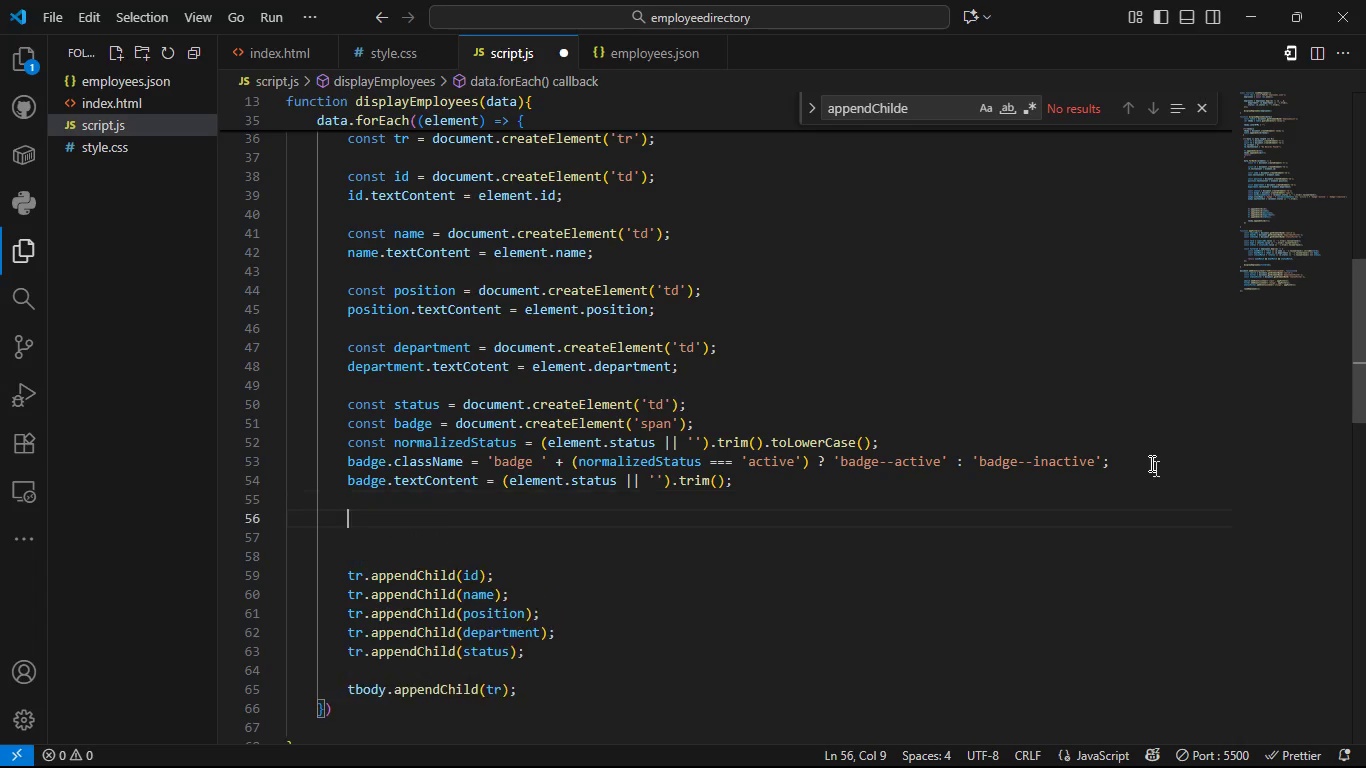 
key(Enter)
 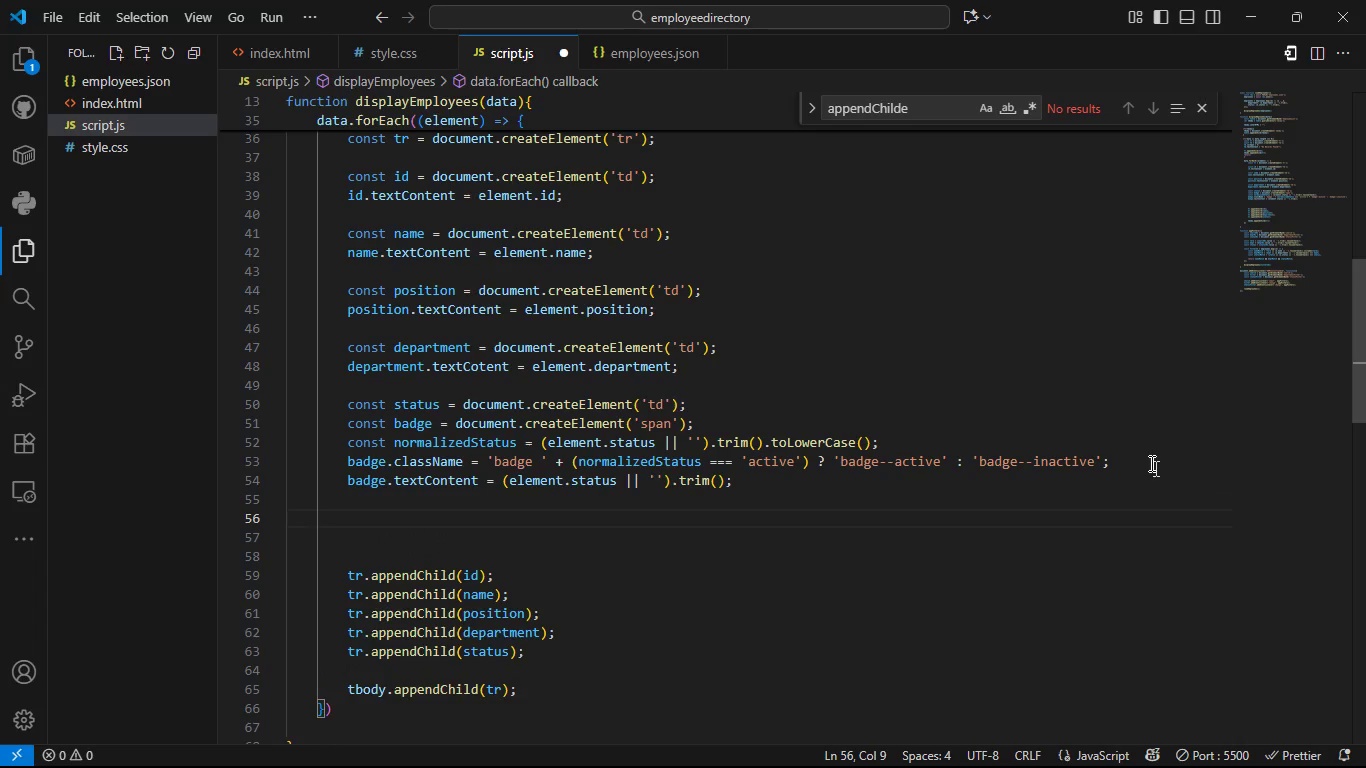 
type(statud.)
 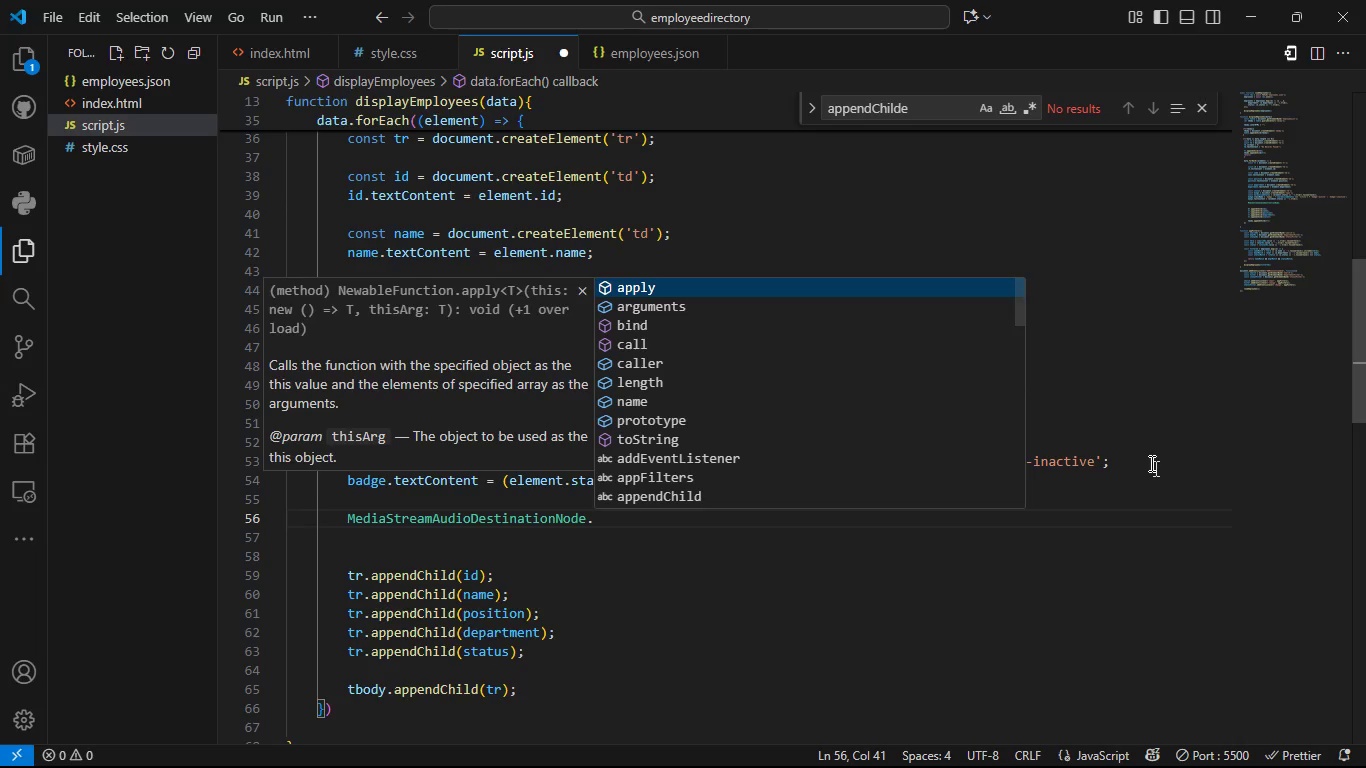 
key(Control+Z)
 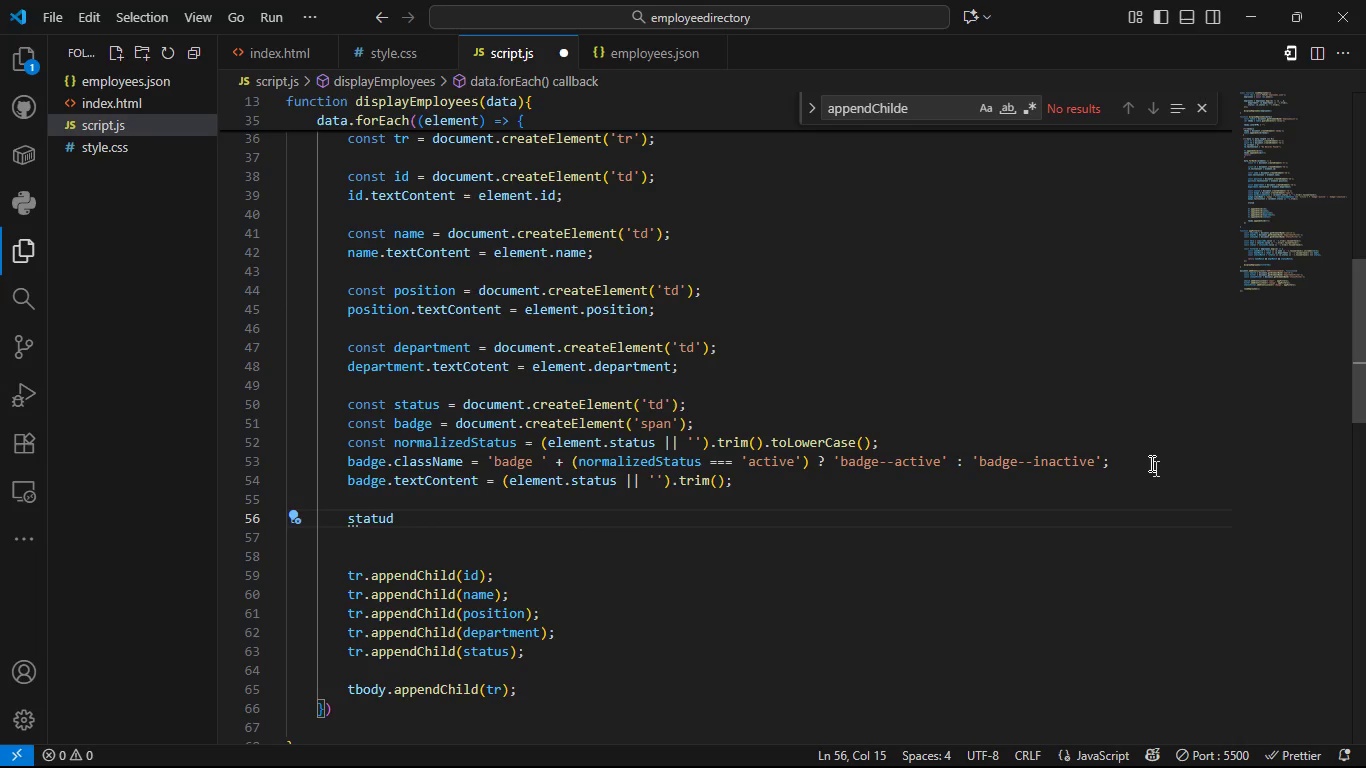 
key(Backspace)
type(s.append)
 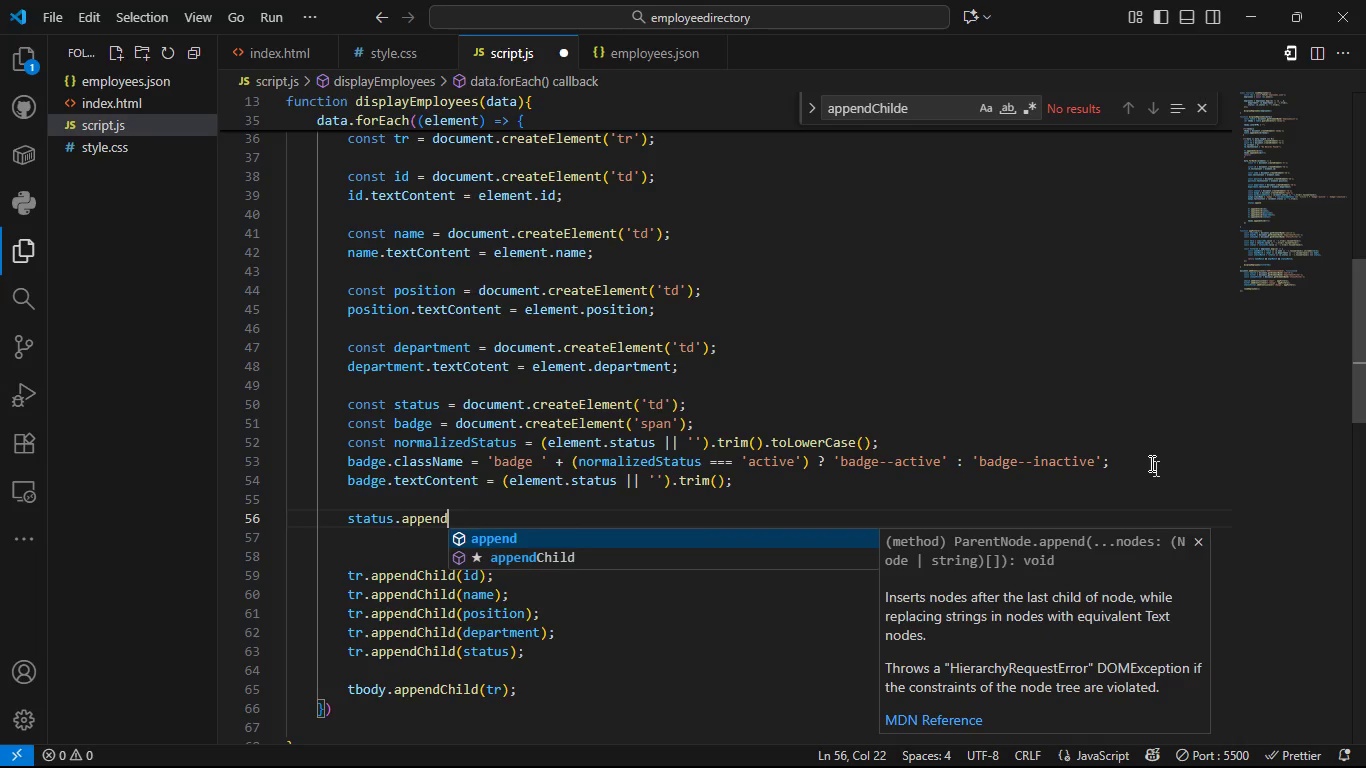 
hold_key(key=ShiftLeft, duration=0.5)
 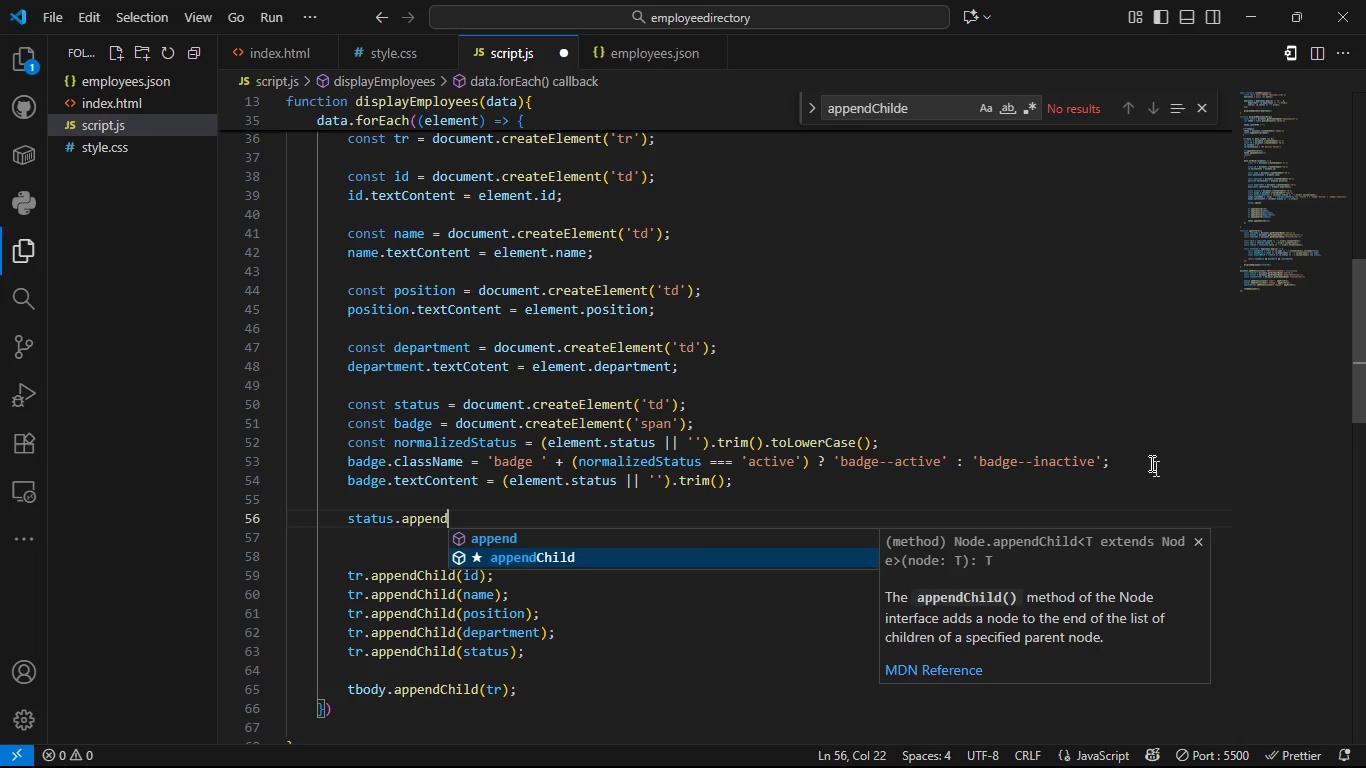 
key(ArrowDown)
 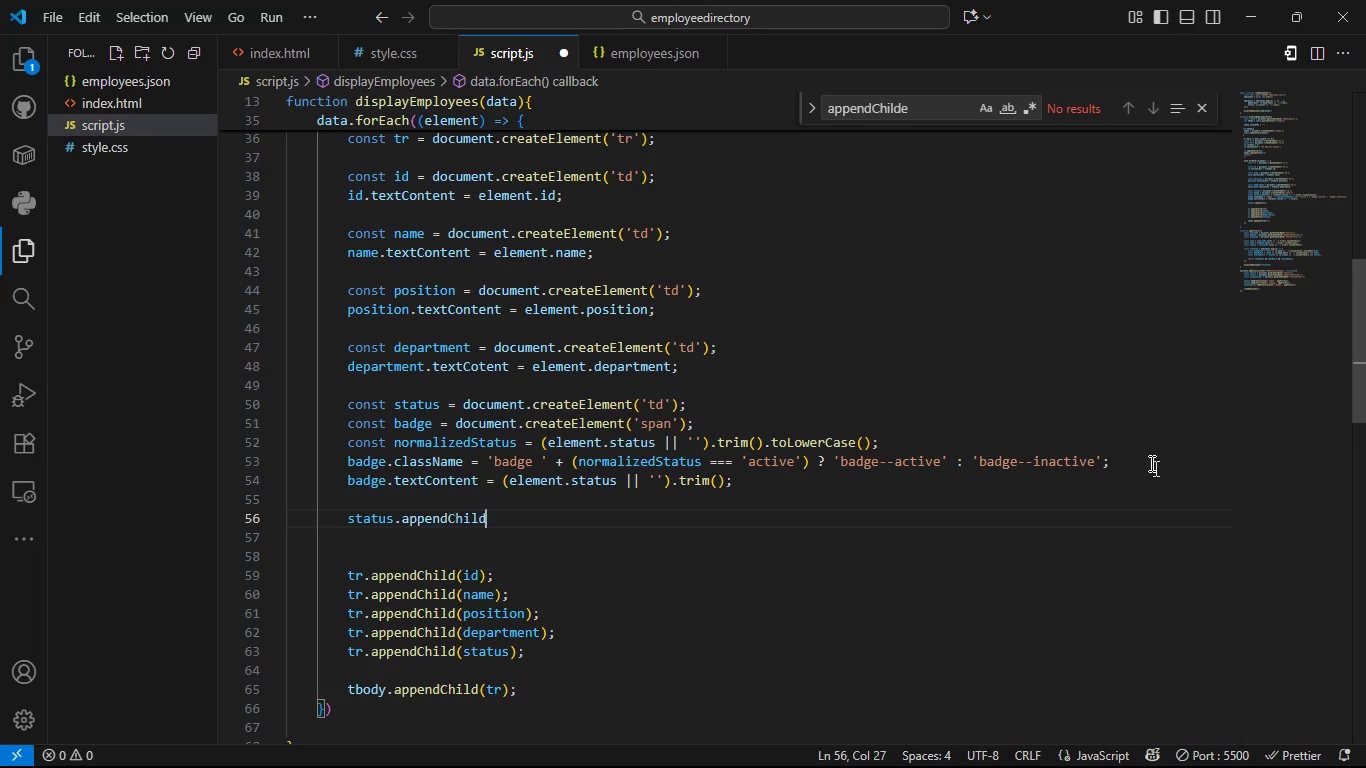 
key(Tab)
type((bas)
key(Backspace)
type(dge)
 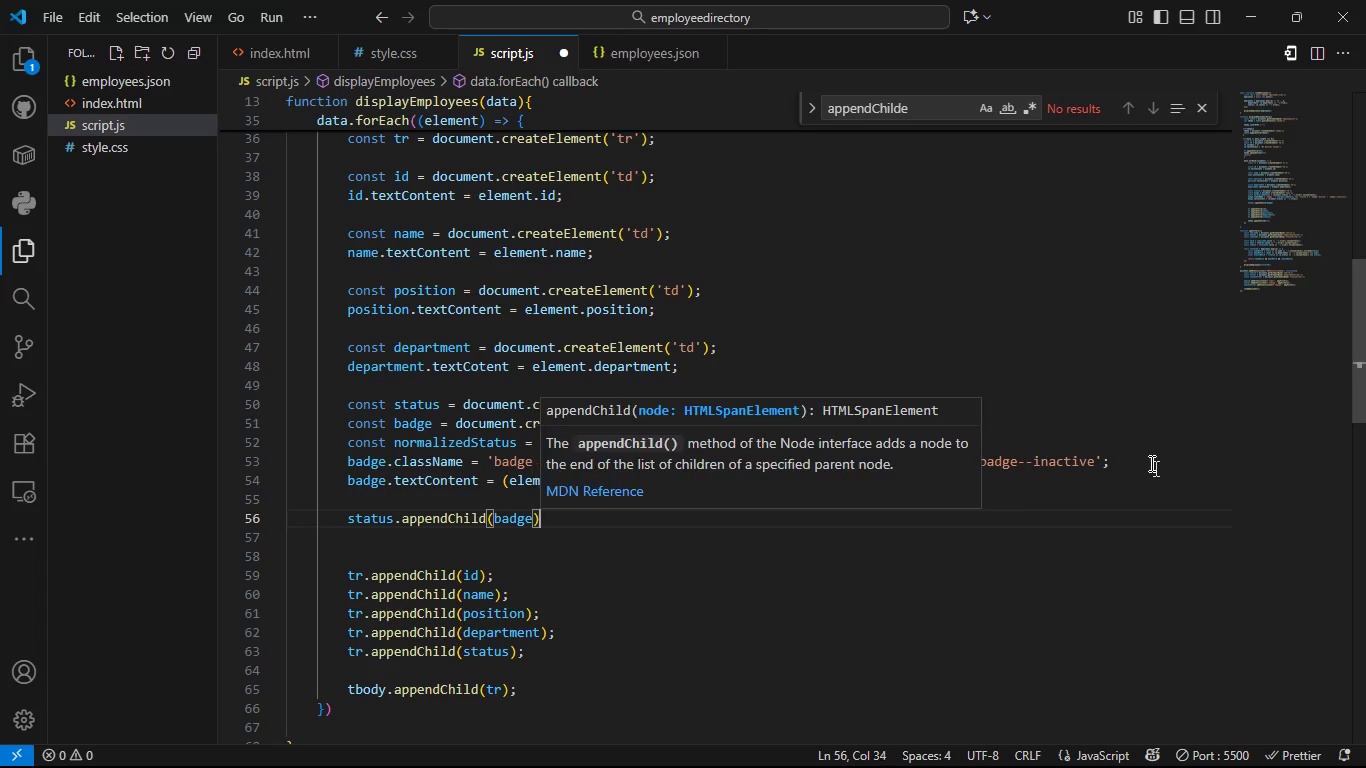 
 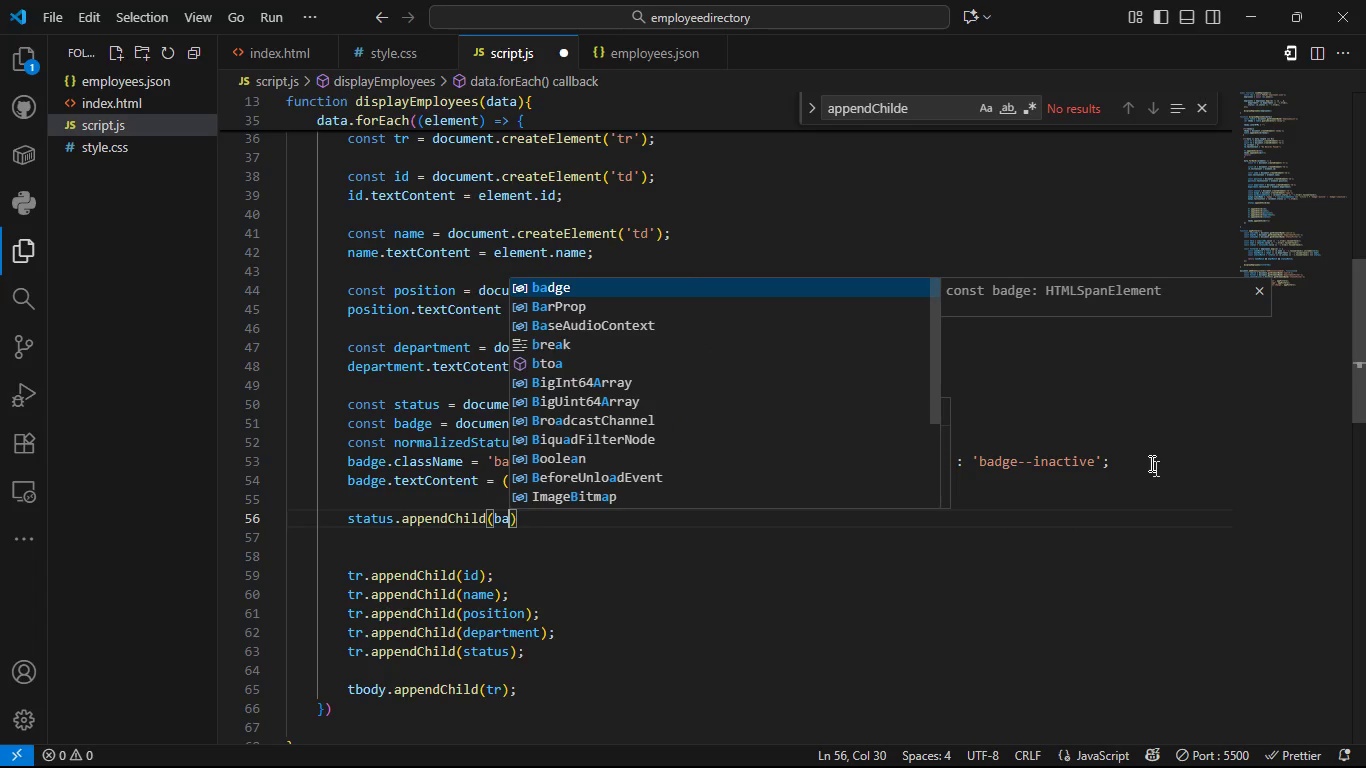 
key(ArrowRight)
 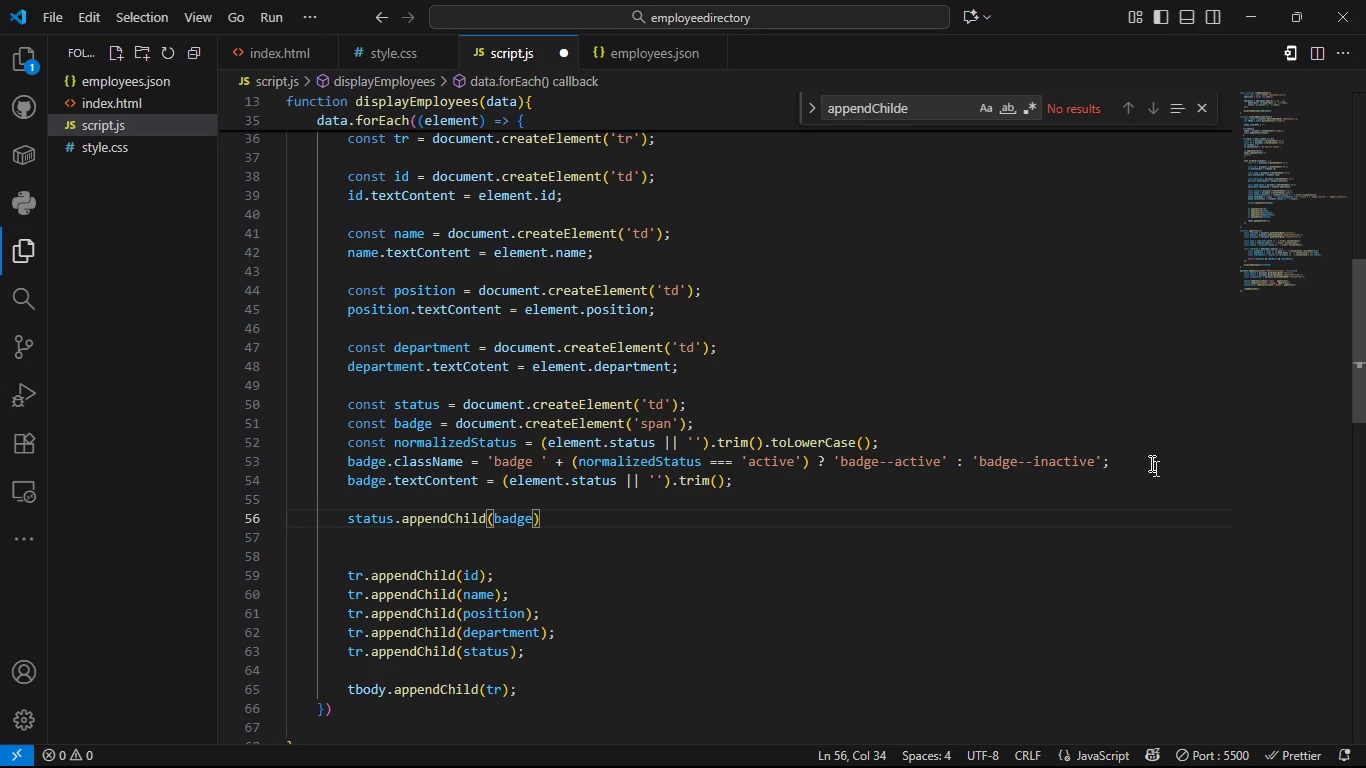 
key(Semicolon)
 